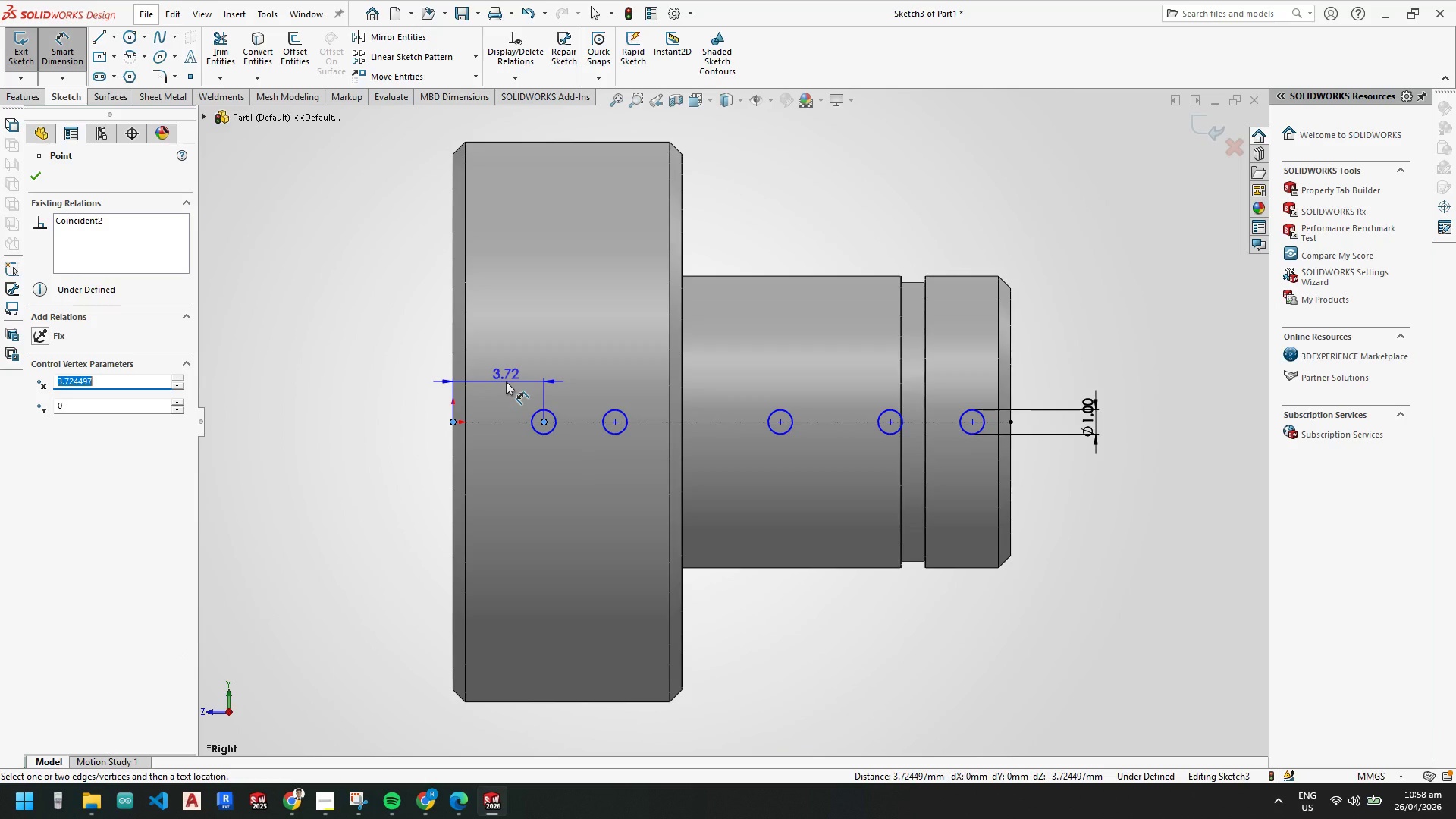 
left_click([506, 381])
 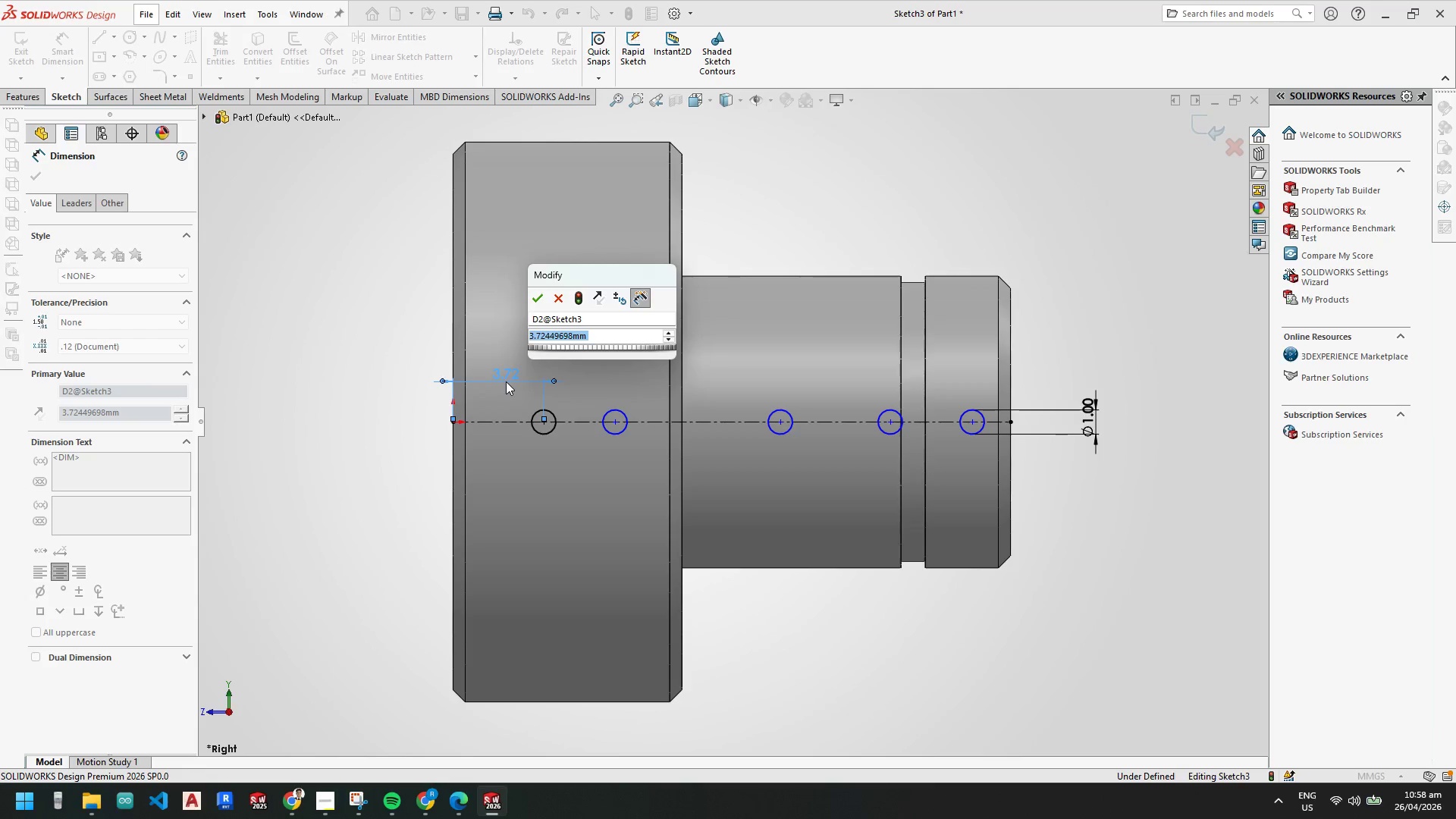 
key(Numpad4)
 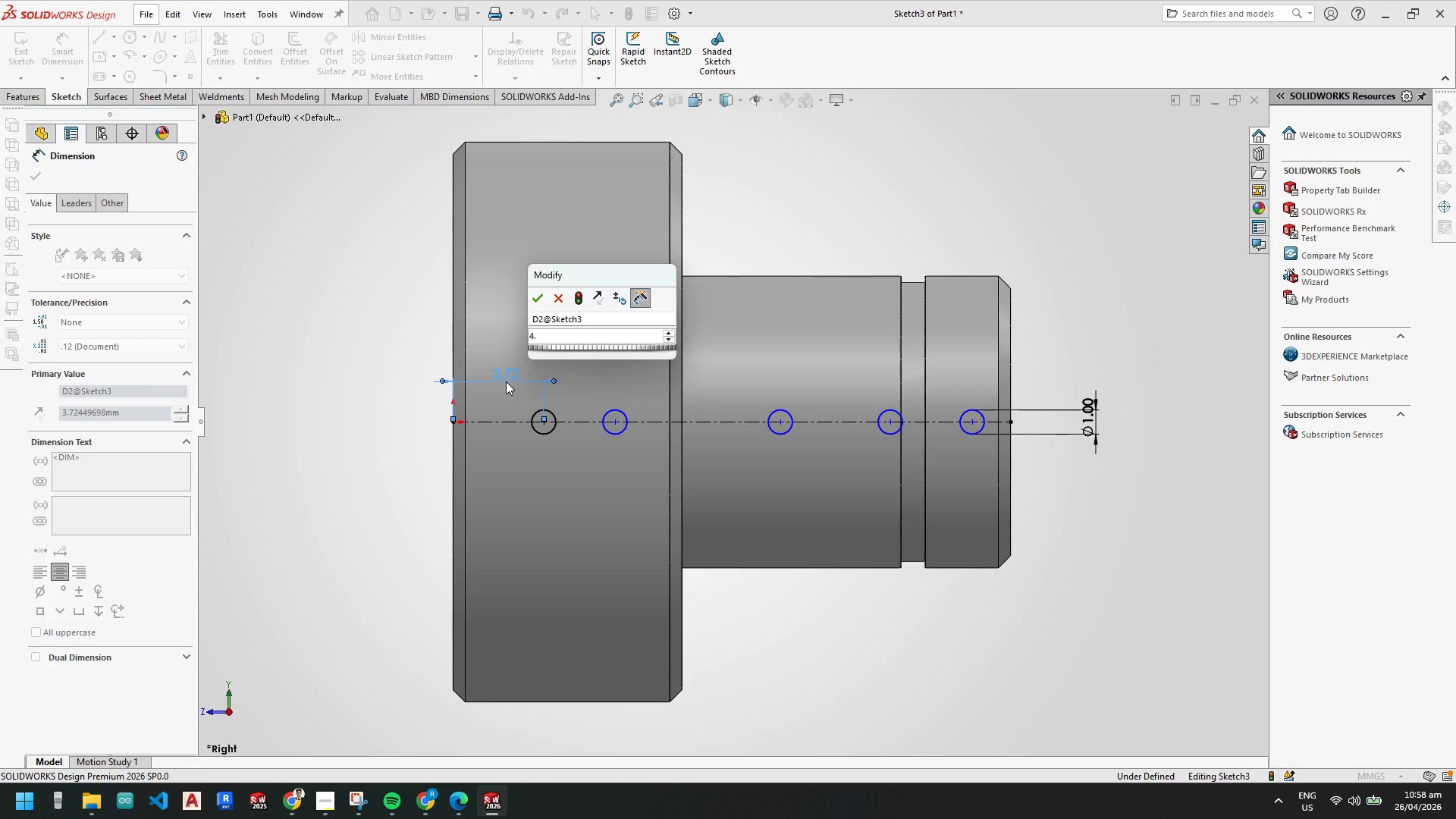 
key(NumpadDecimal)
 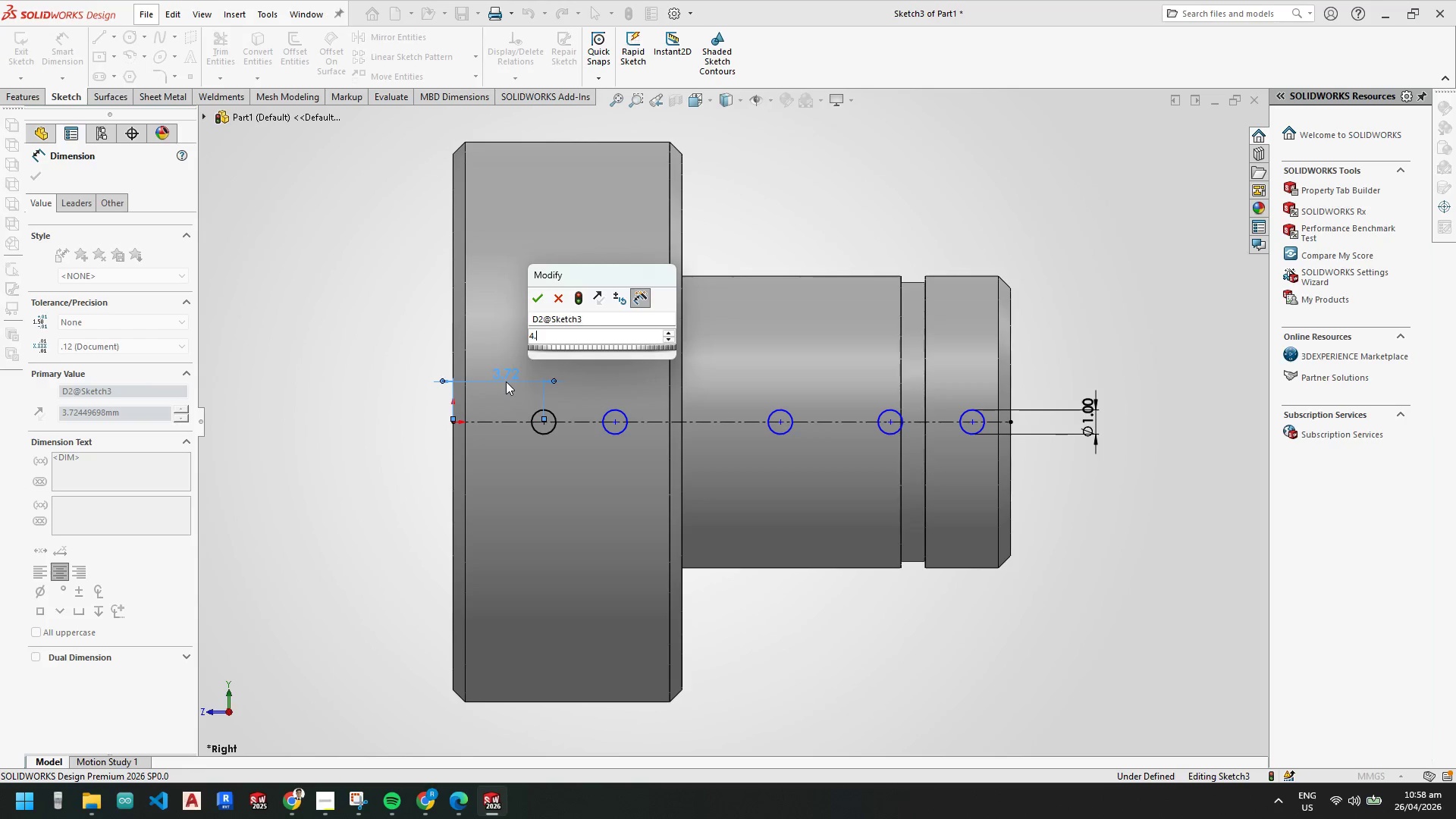 
key(Numpad6)
 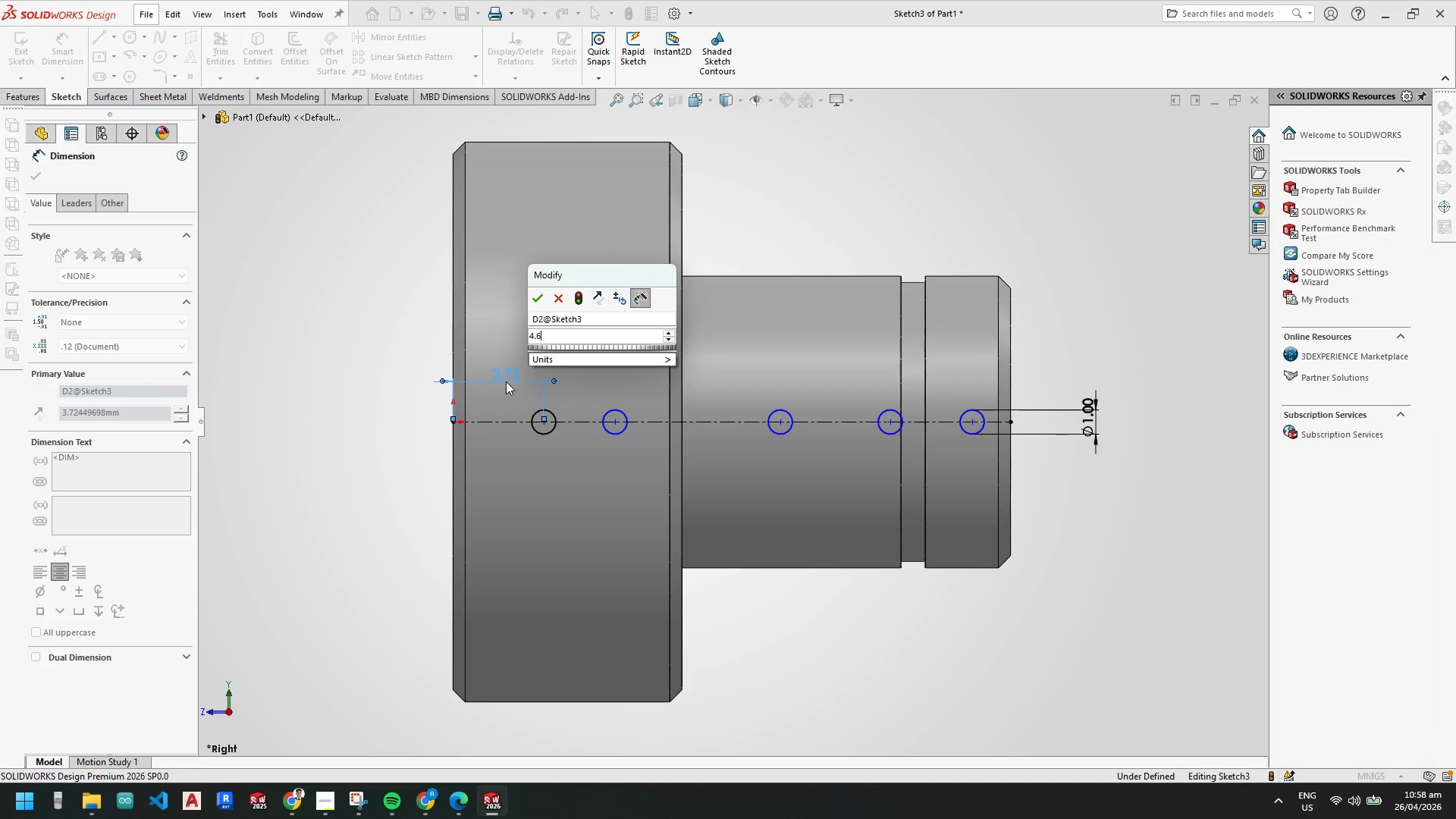 
key(Numpad5)
 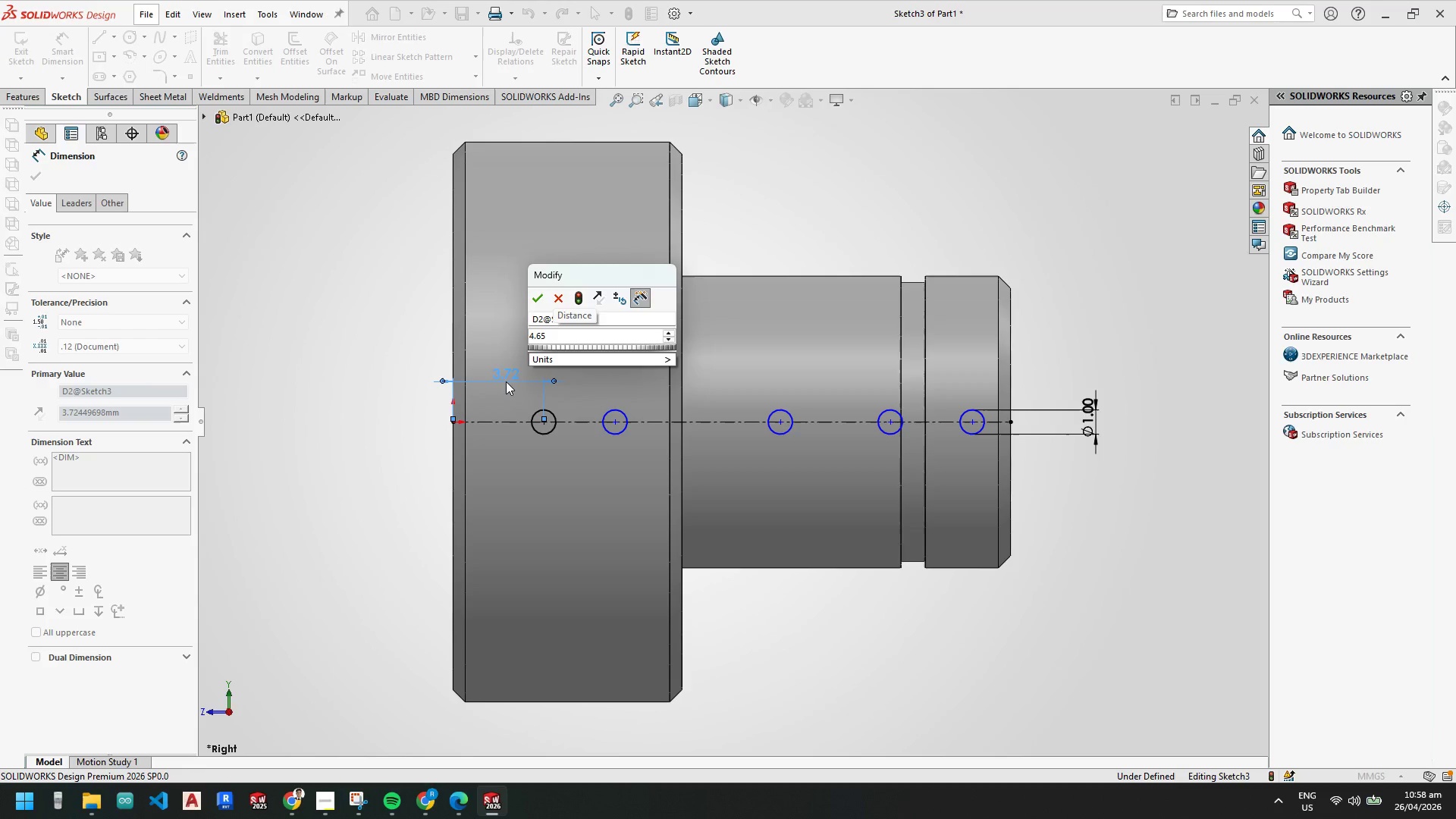 
key(Numpad0)
 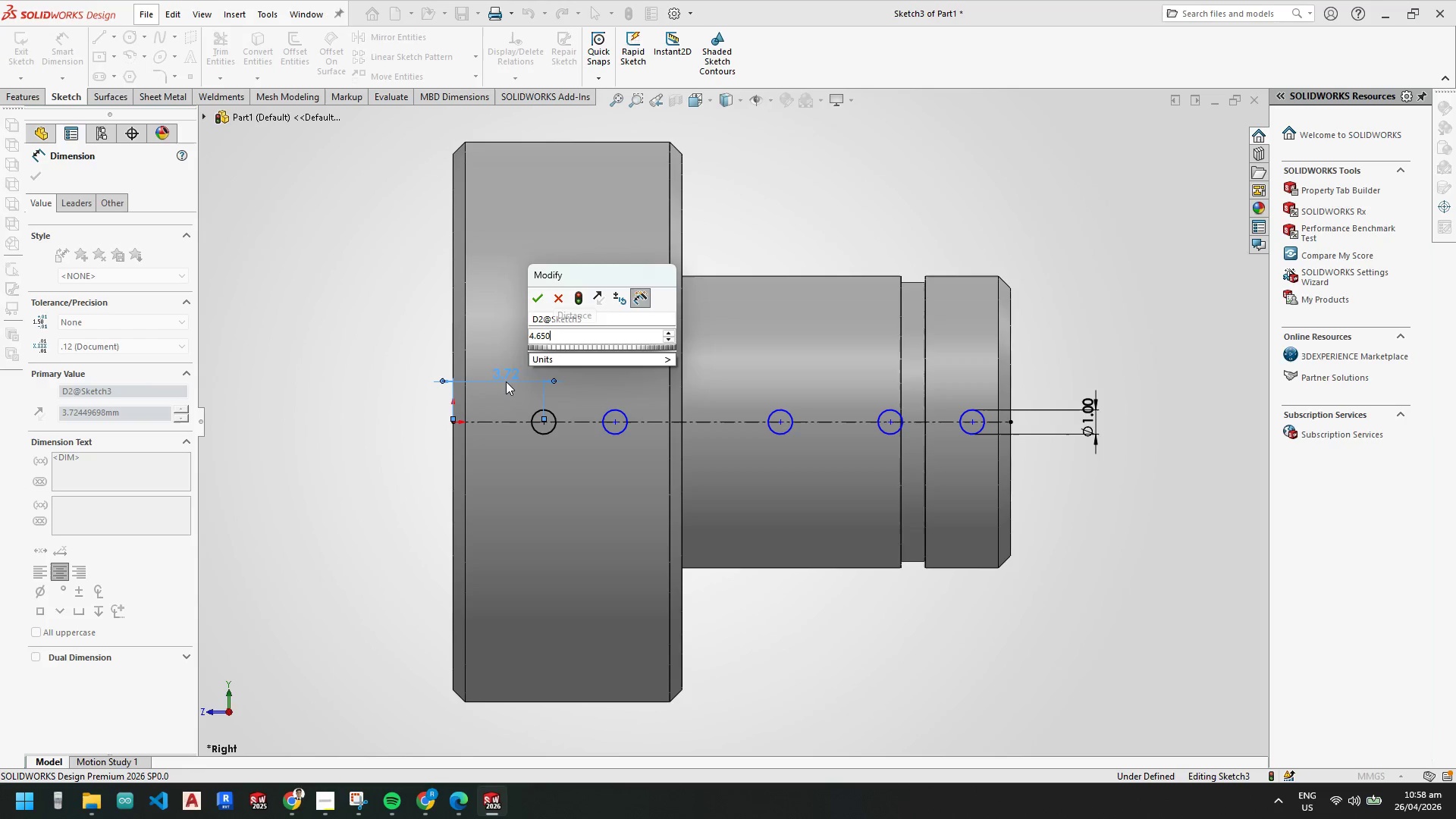 
key(Numpad1)
 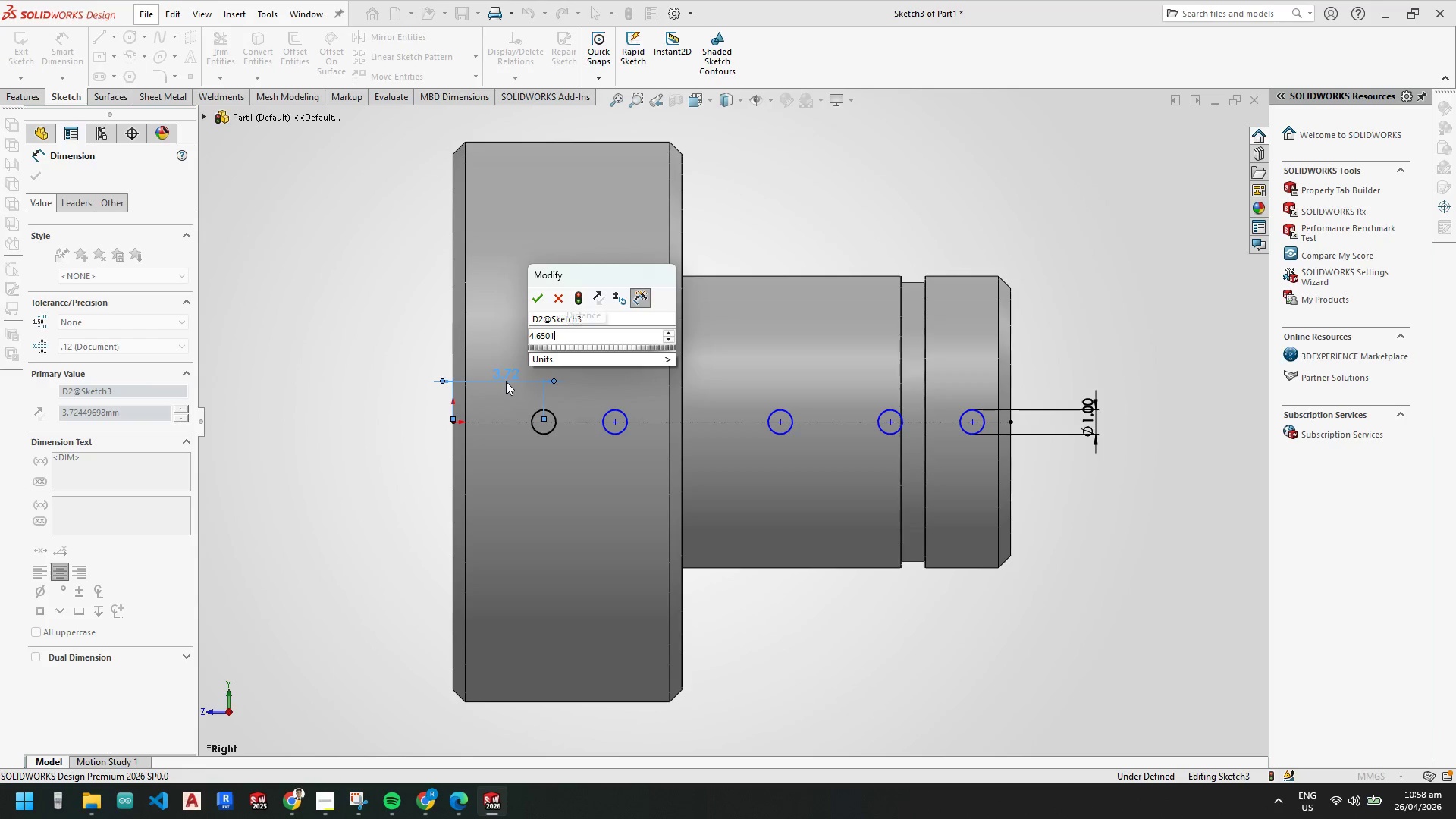 
key(Numpad5)
 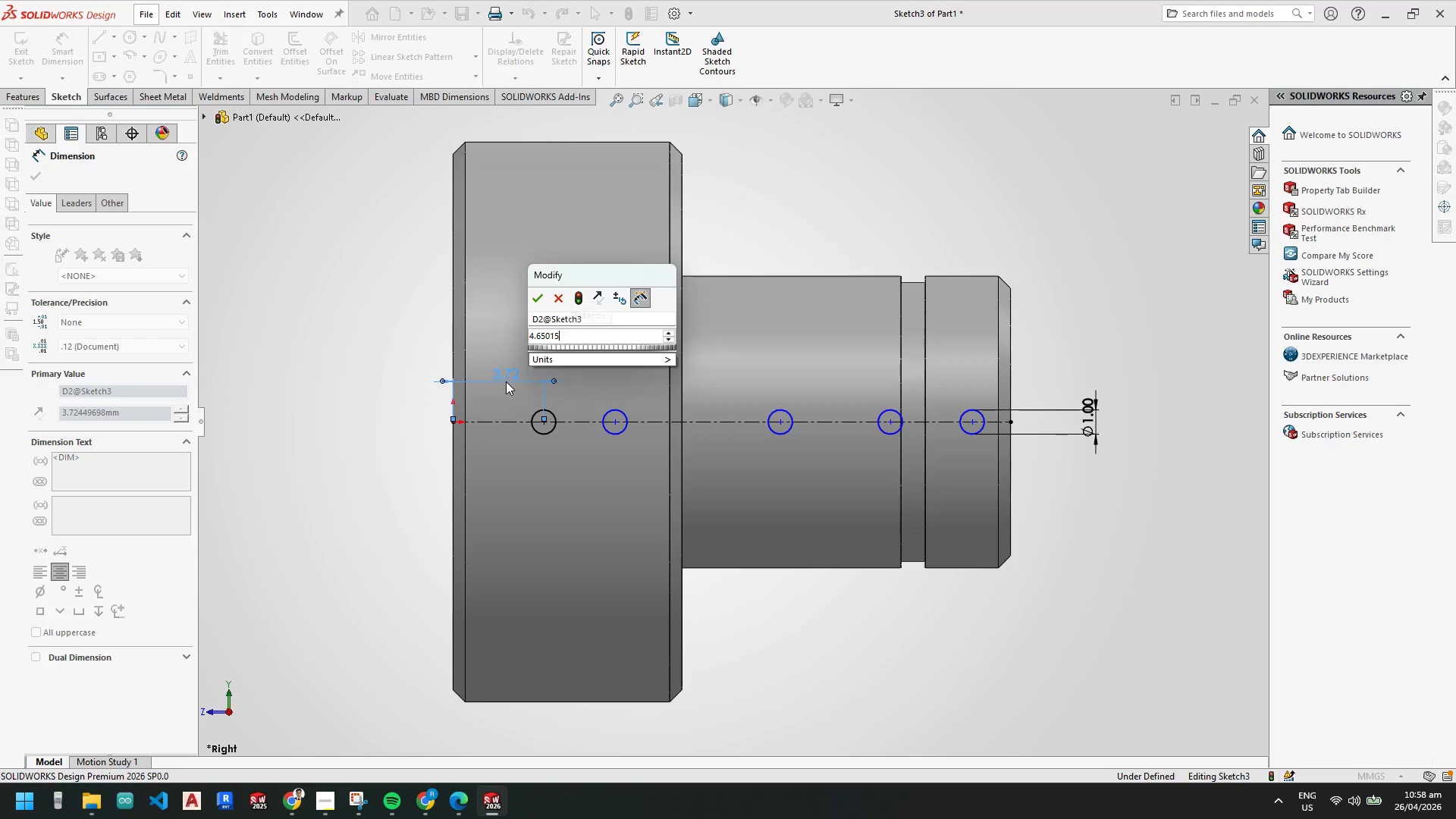 
key(NumpadEnter)
 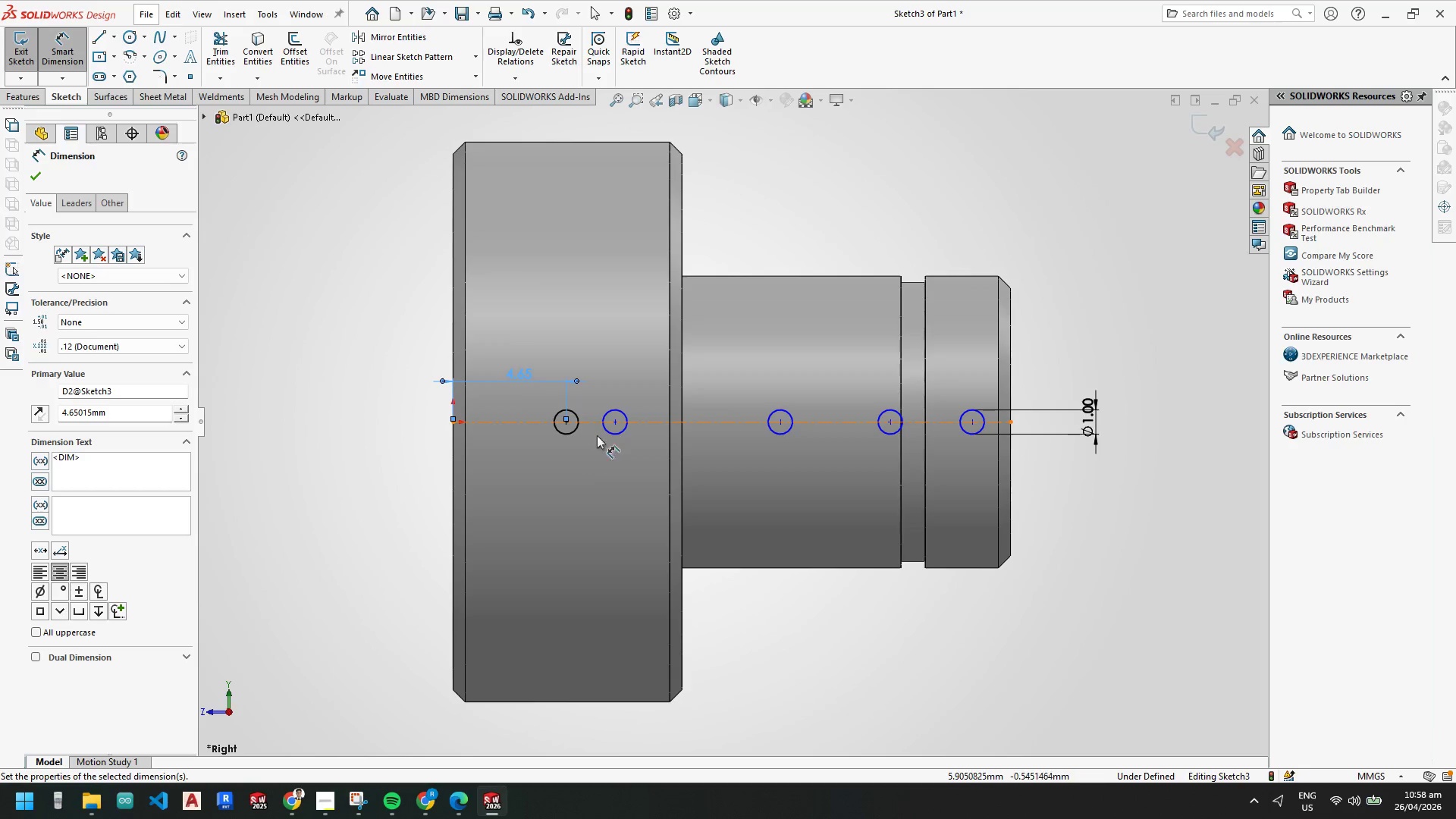 
left_click_drag(start_coordinate=[617, 422], to_coordinate=[613, 422])
 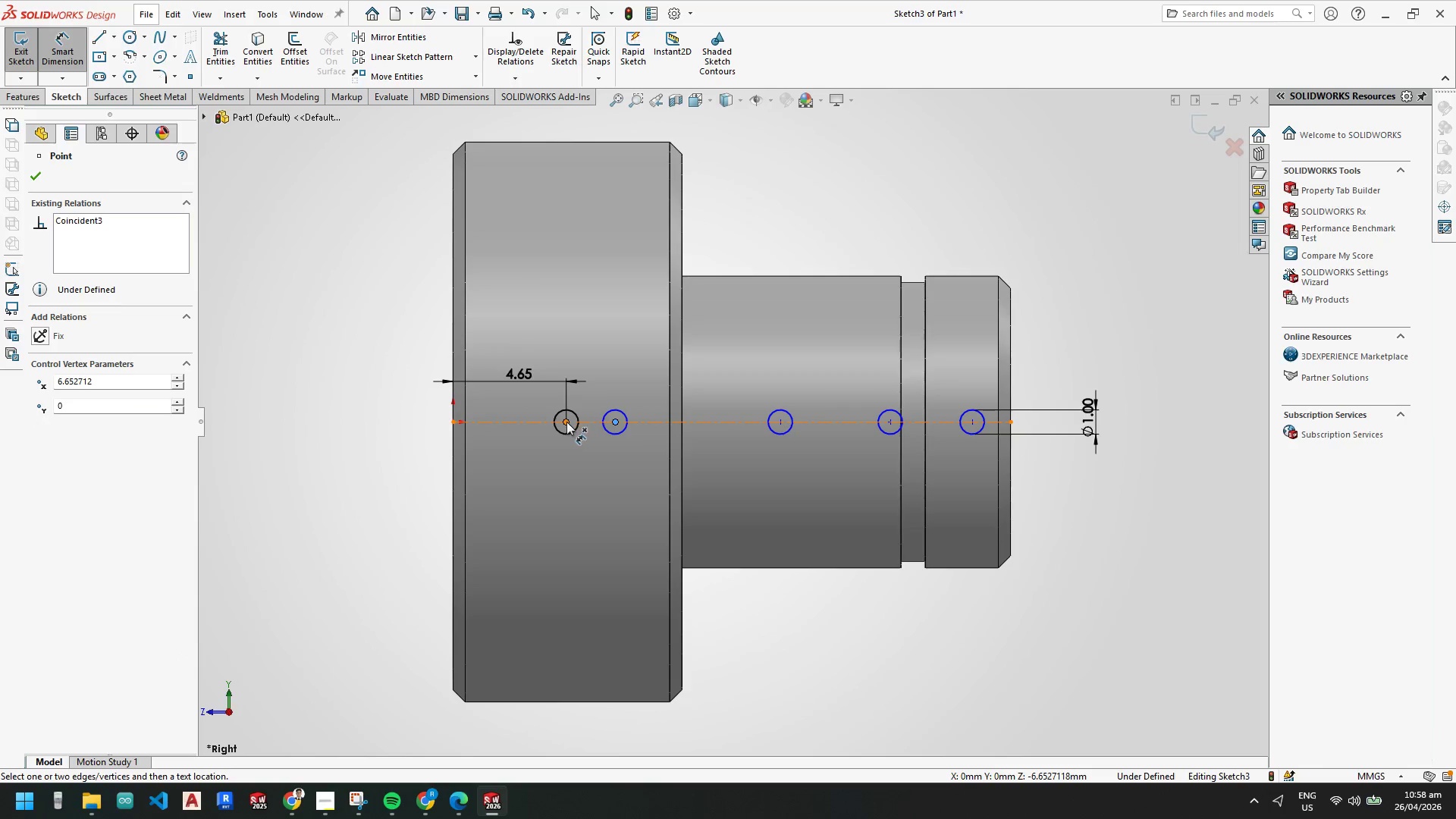 
left_click([566, 422])
 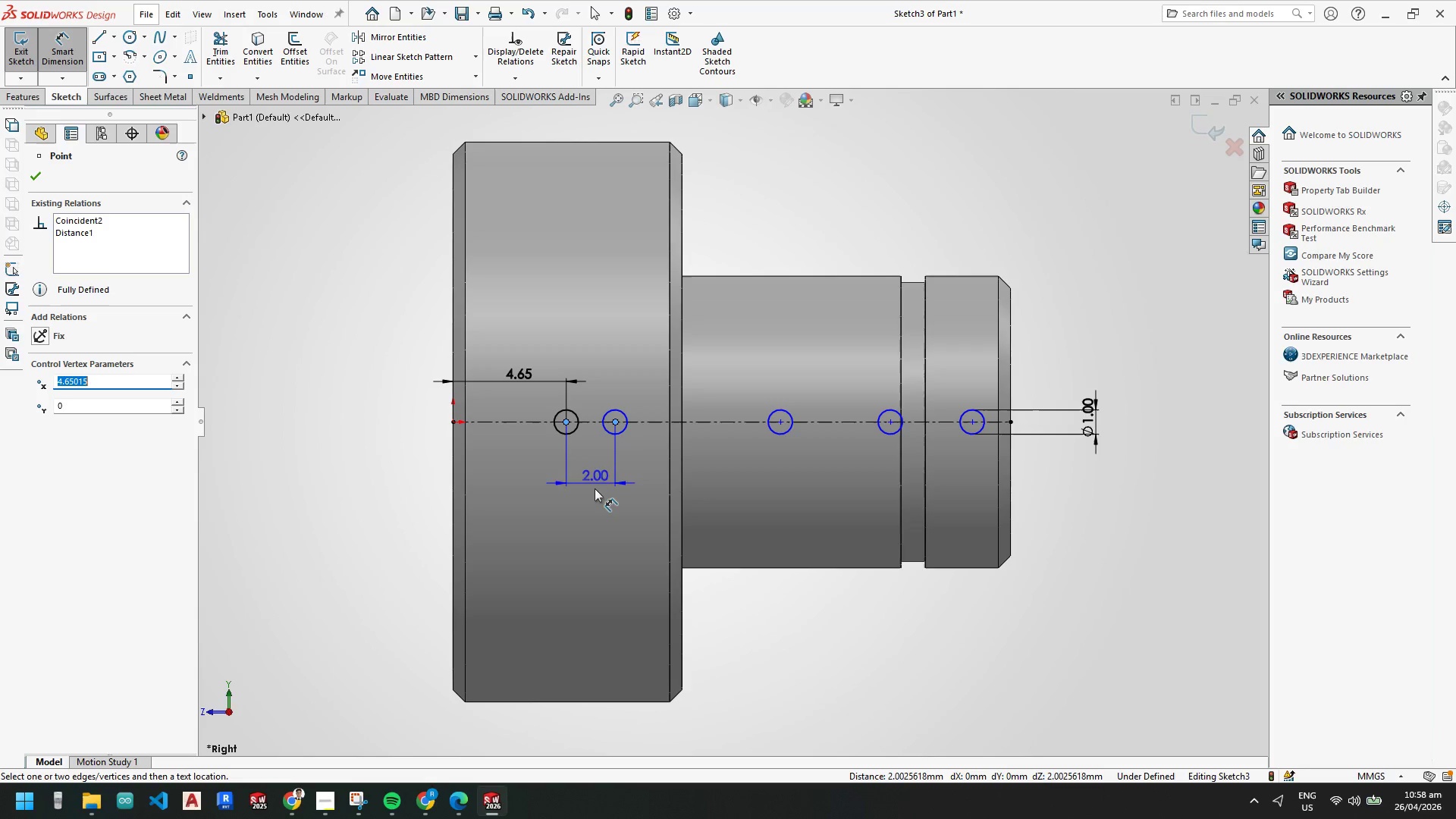 
left_click([595, 493])
 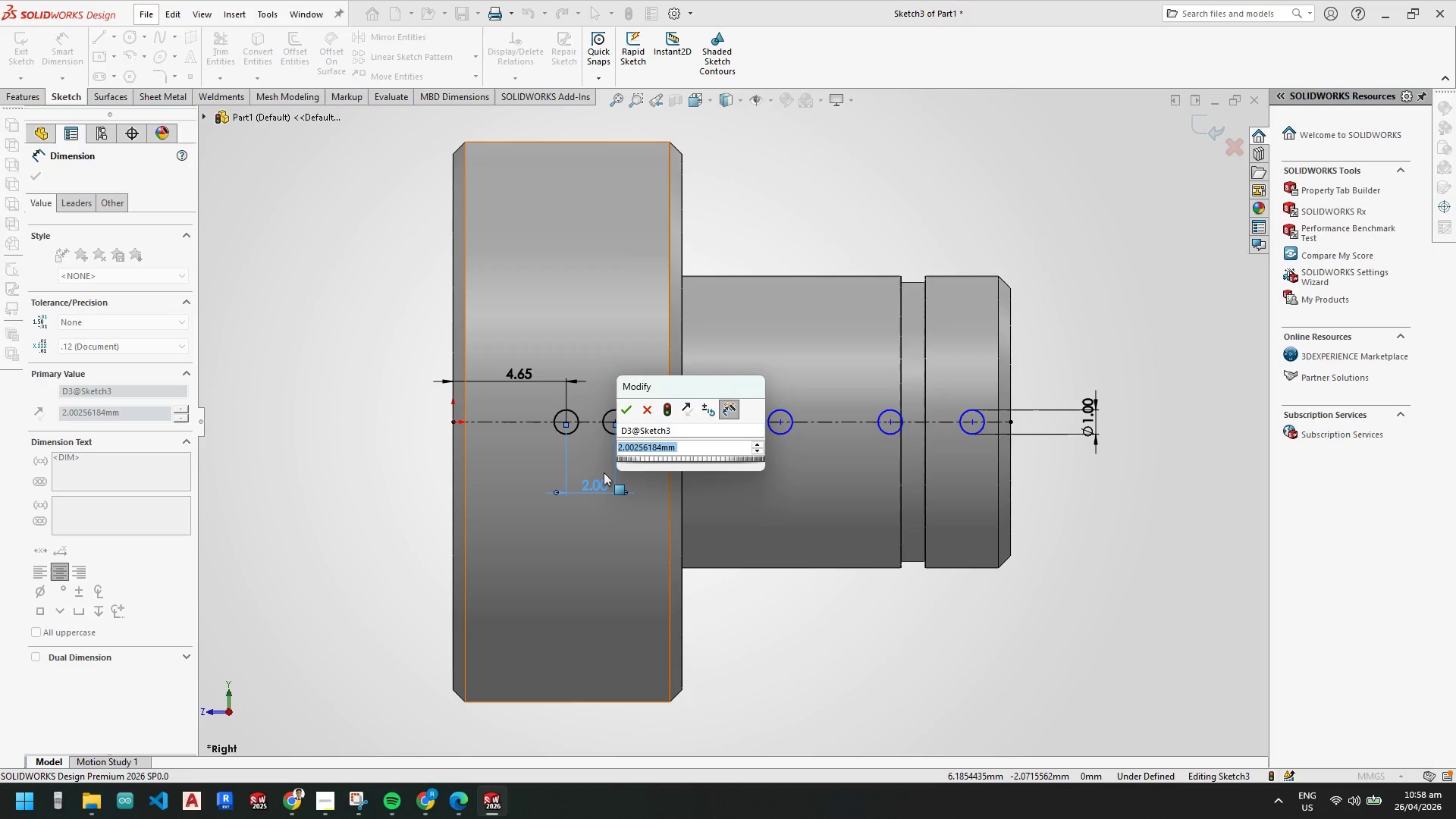 
wait(5.45)
 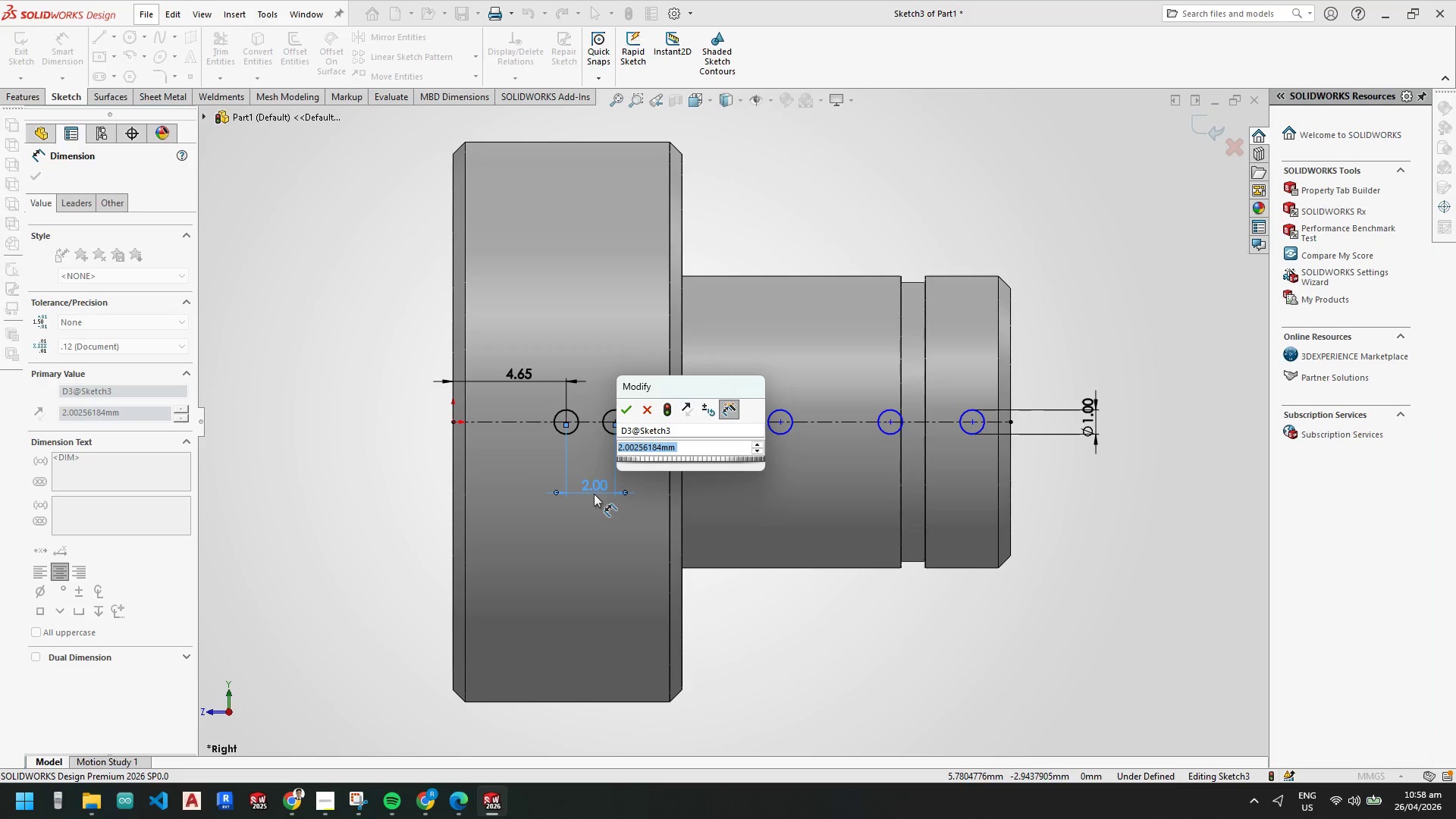 
key(Numpad2)
 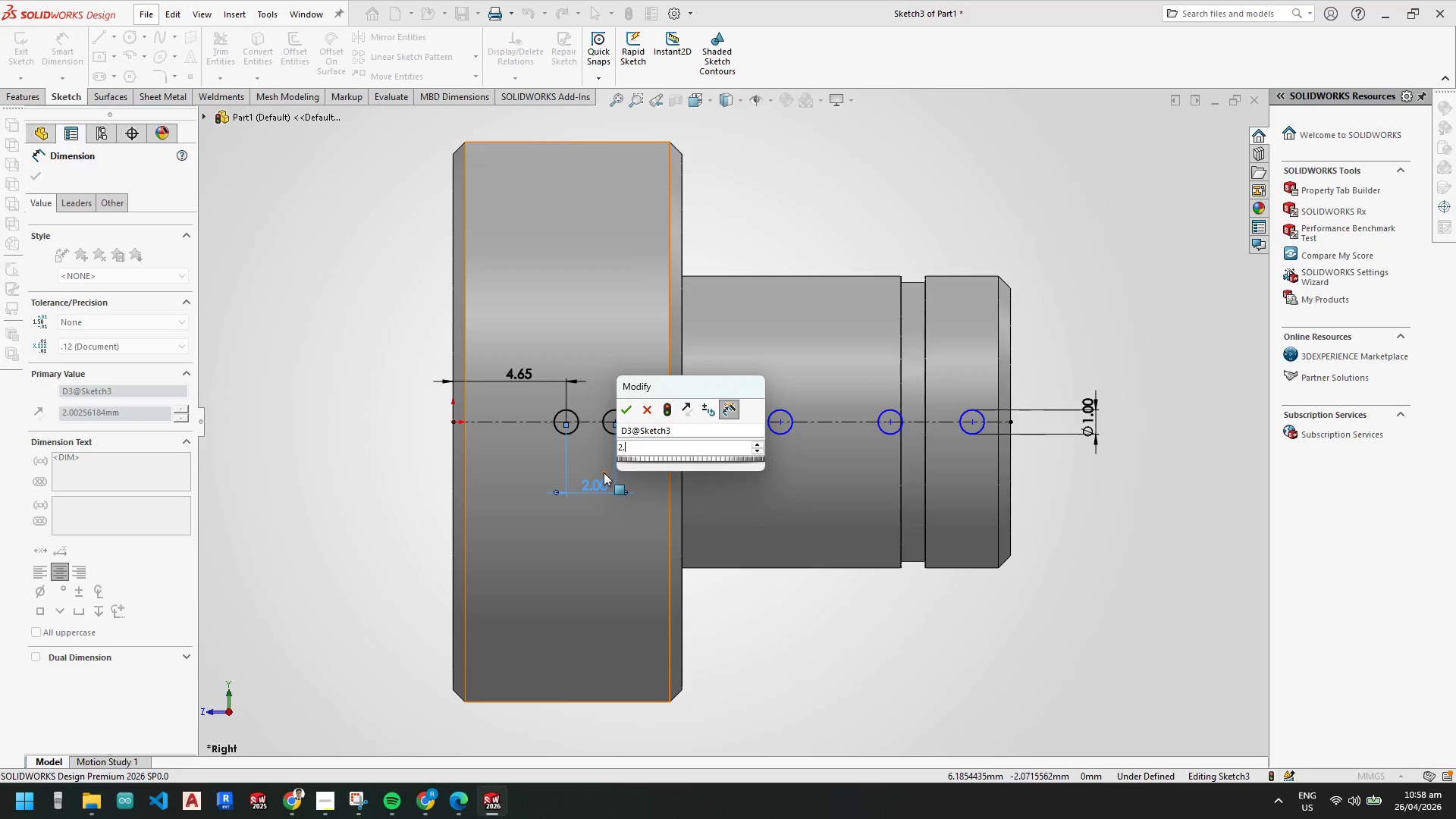 
key(NumpadDecimal)
 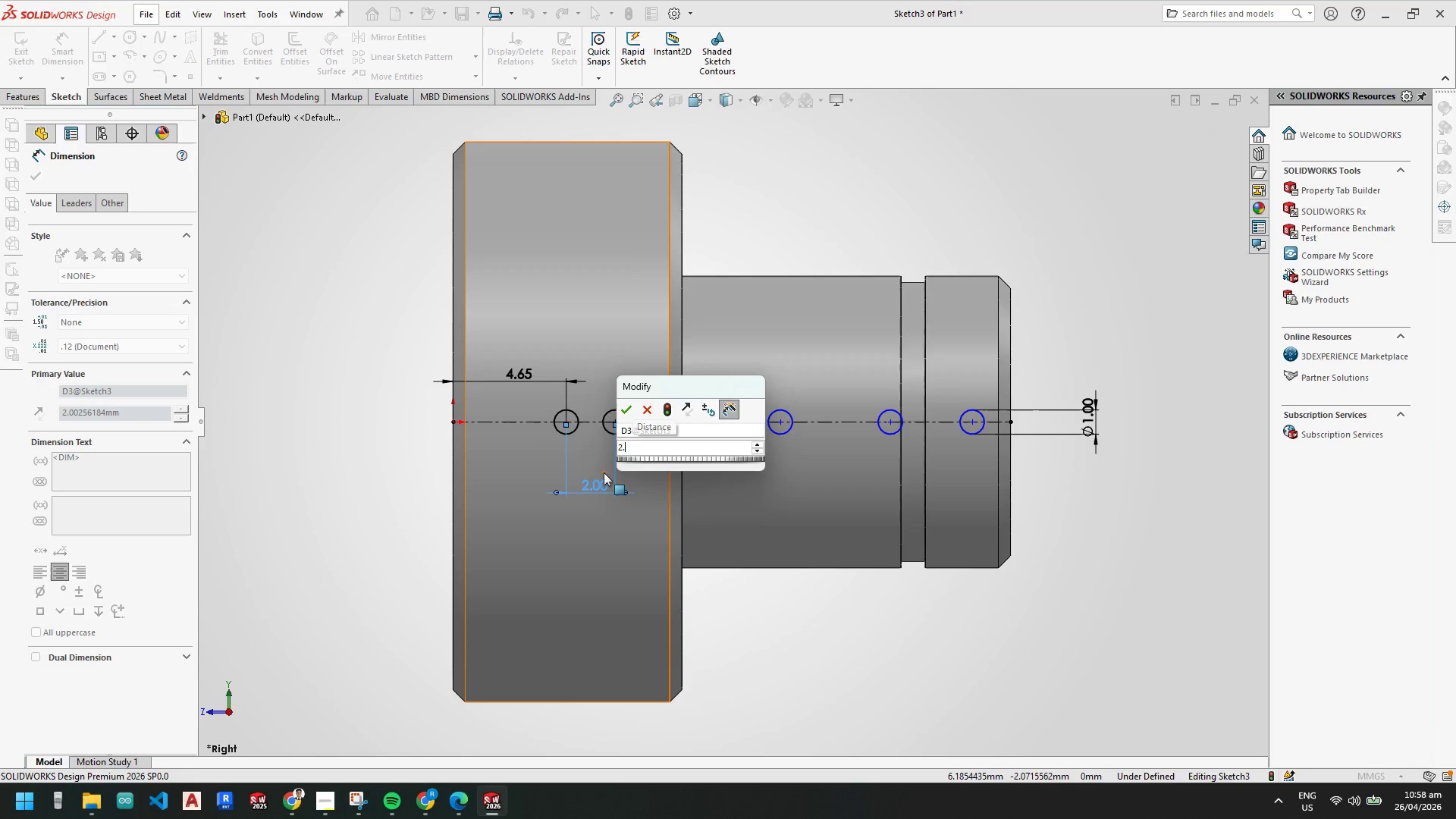 
key(Numpad9)
 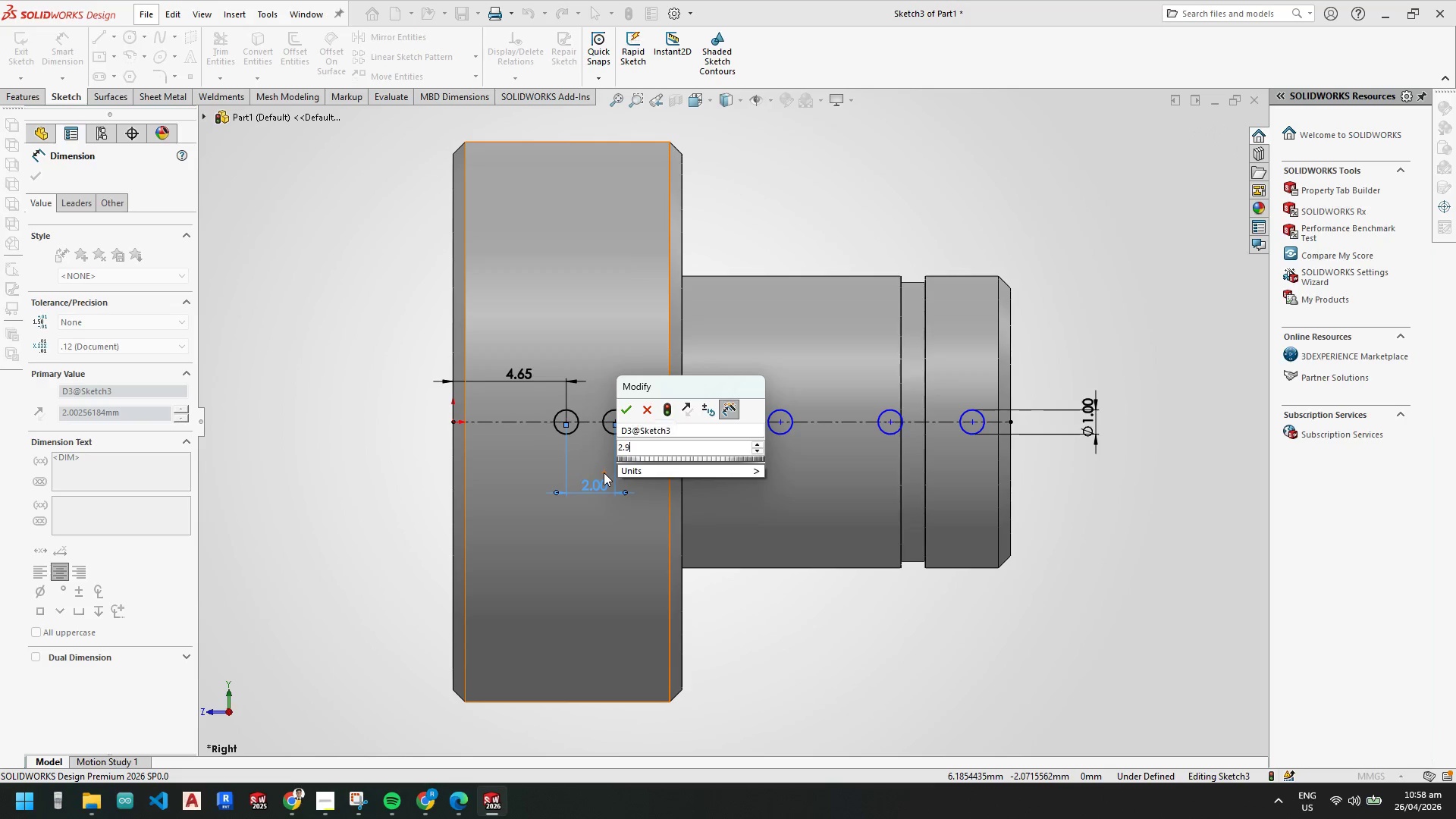 
key(Numpad2)
 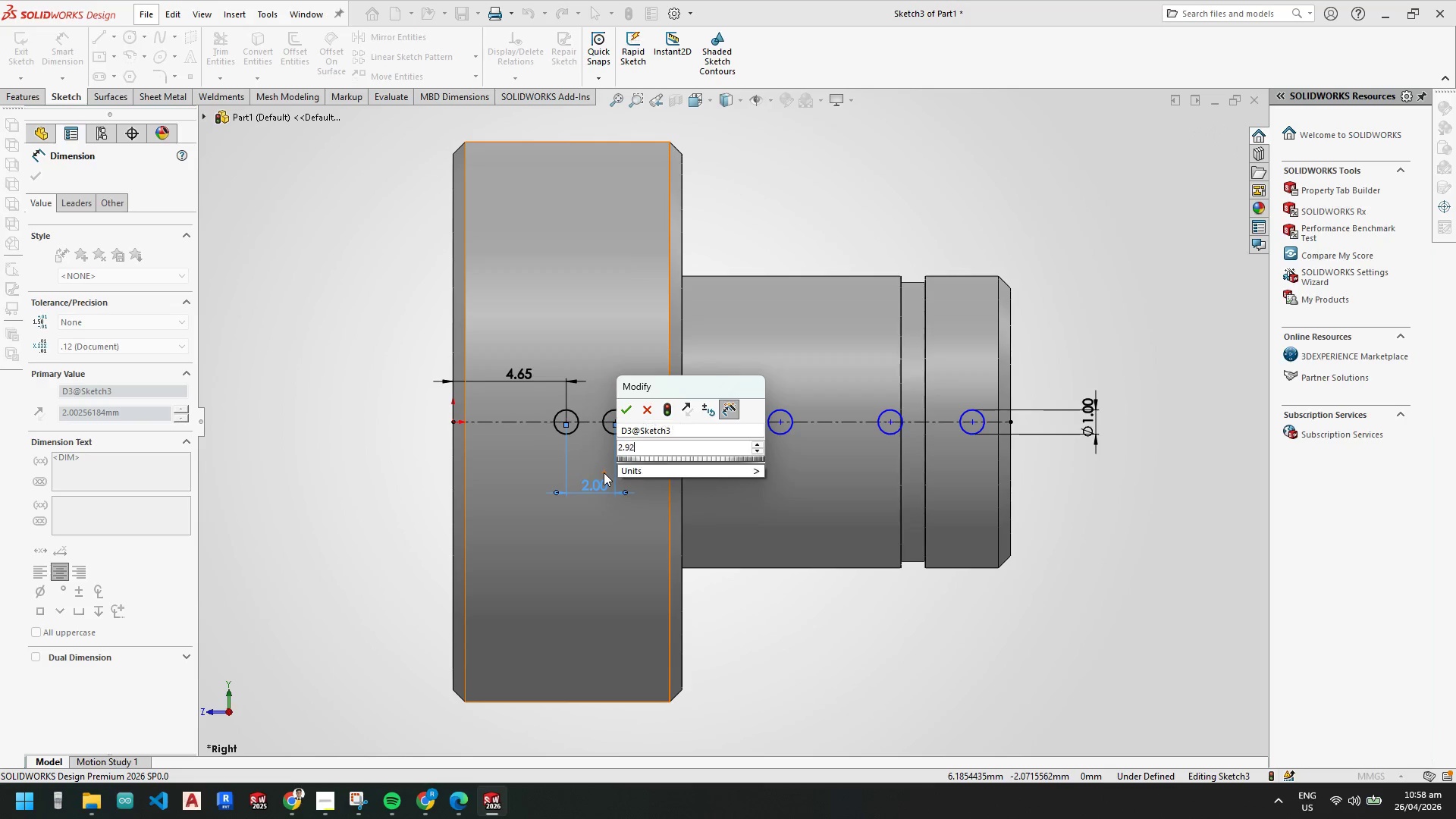 
key(Numpad8)
 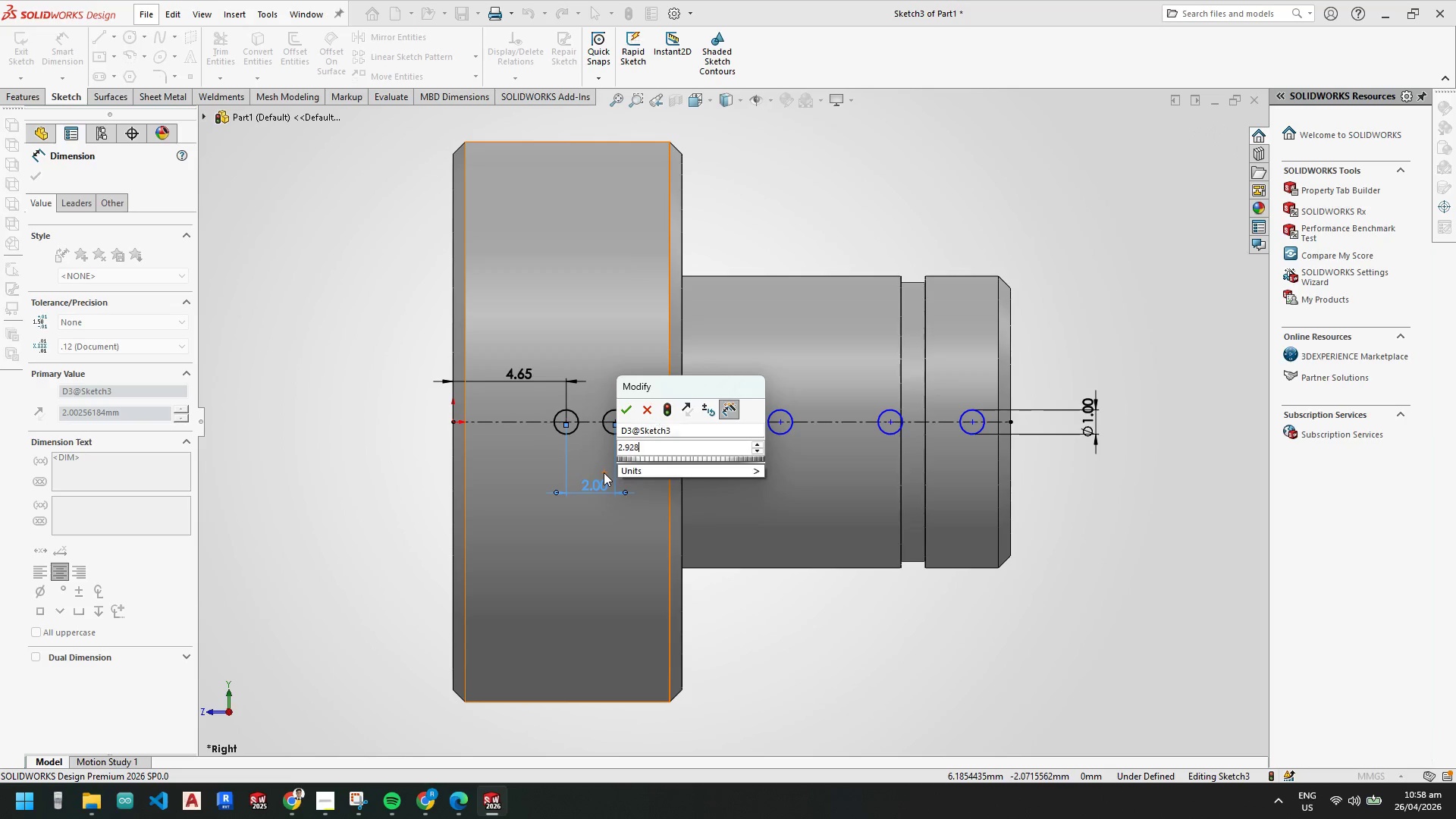 
key(Numpad4)
 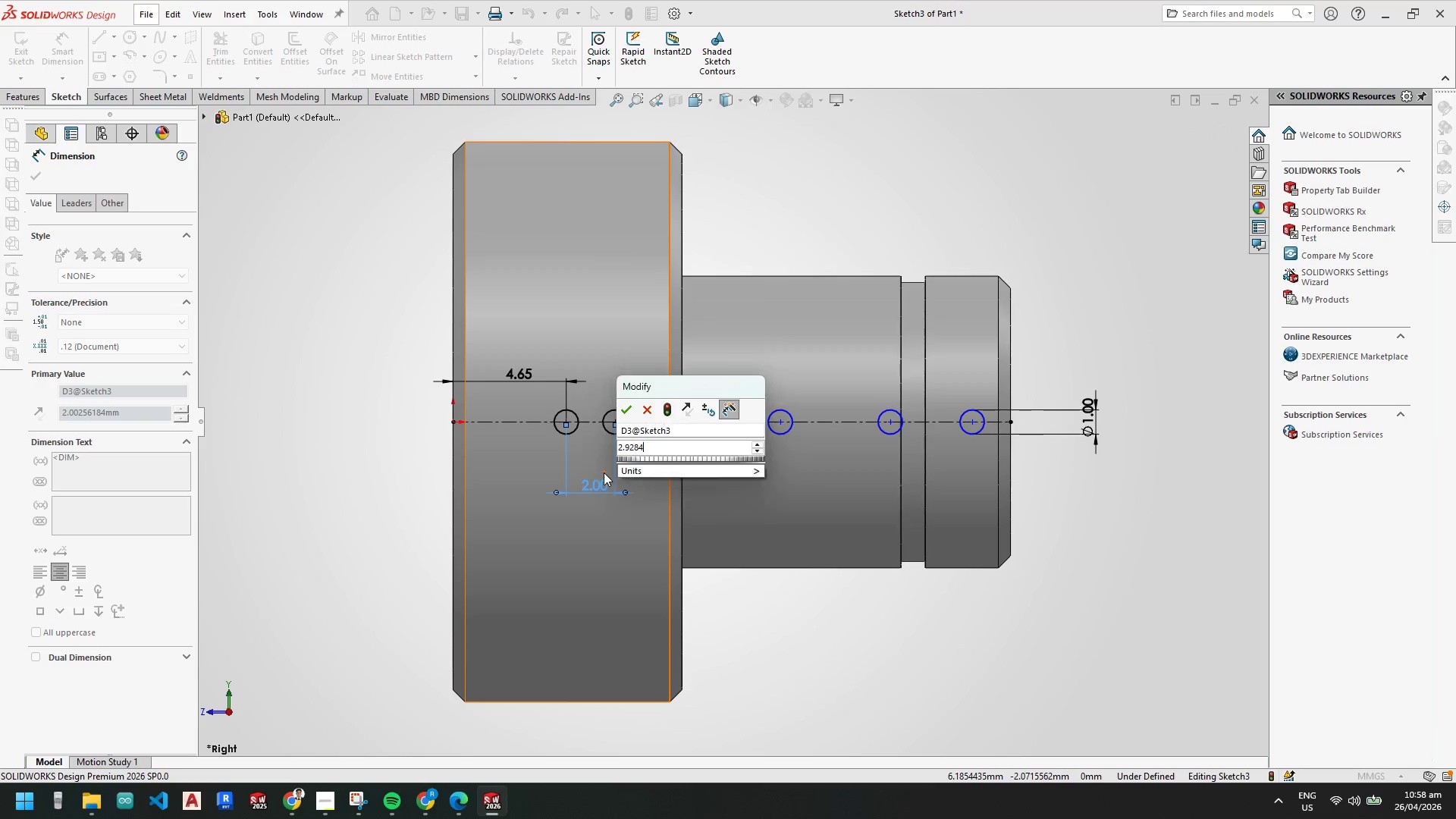 
key(Numpad4)
 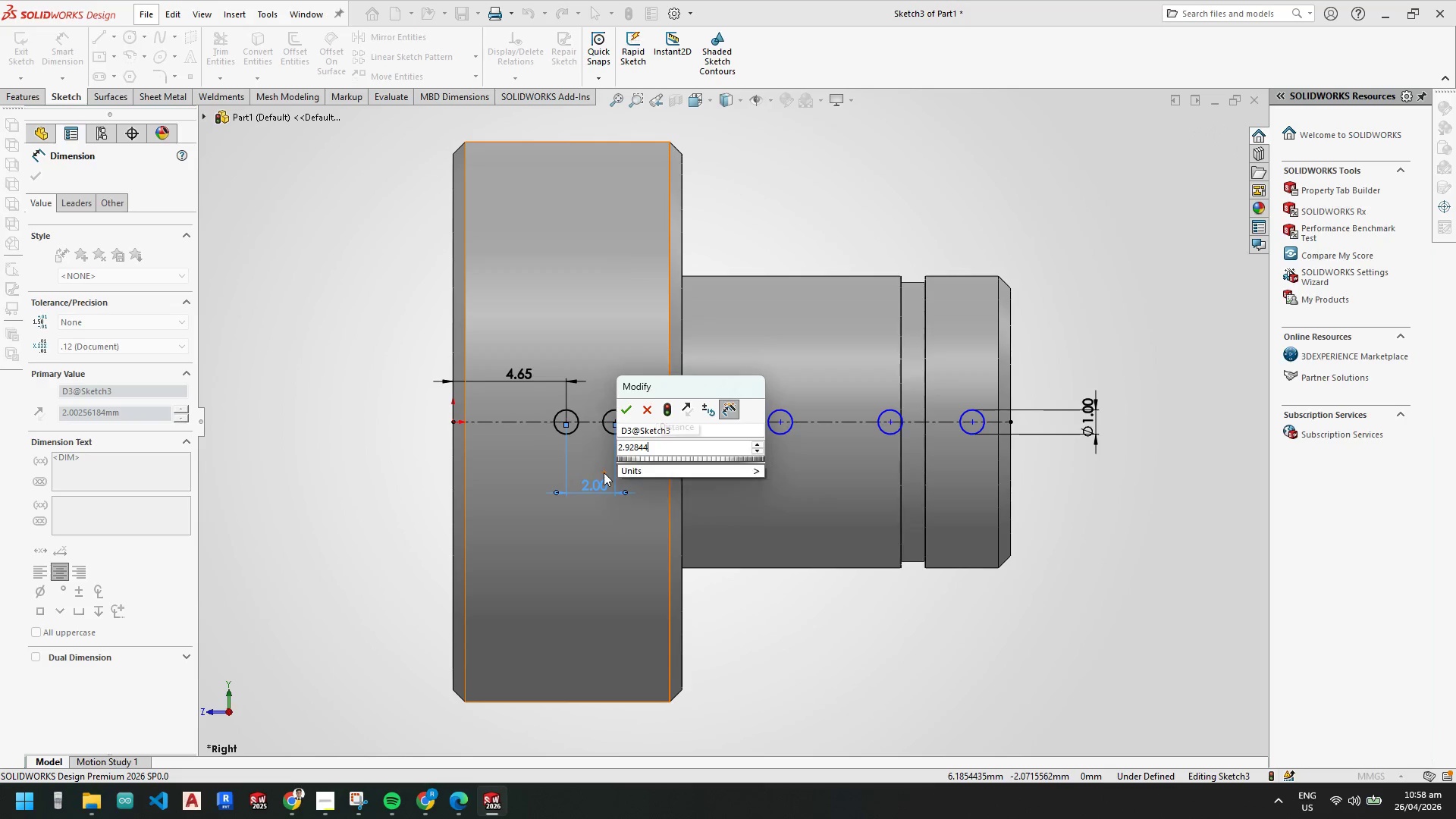 
key(NumpadEnter)
 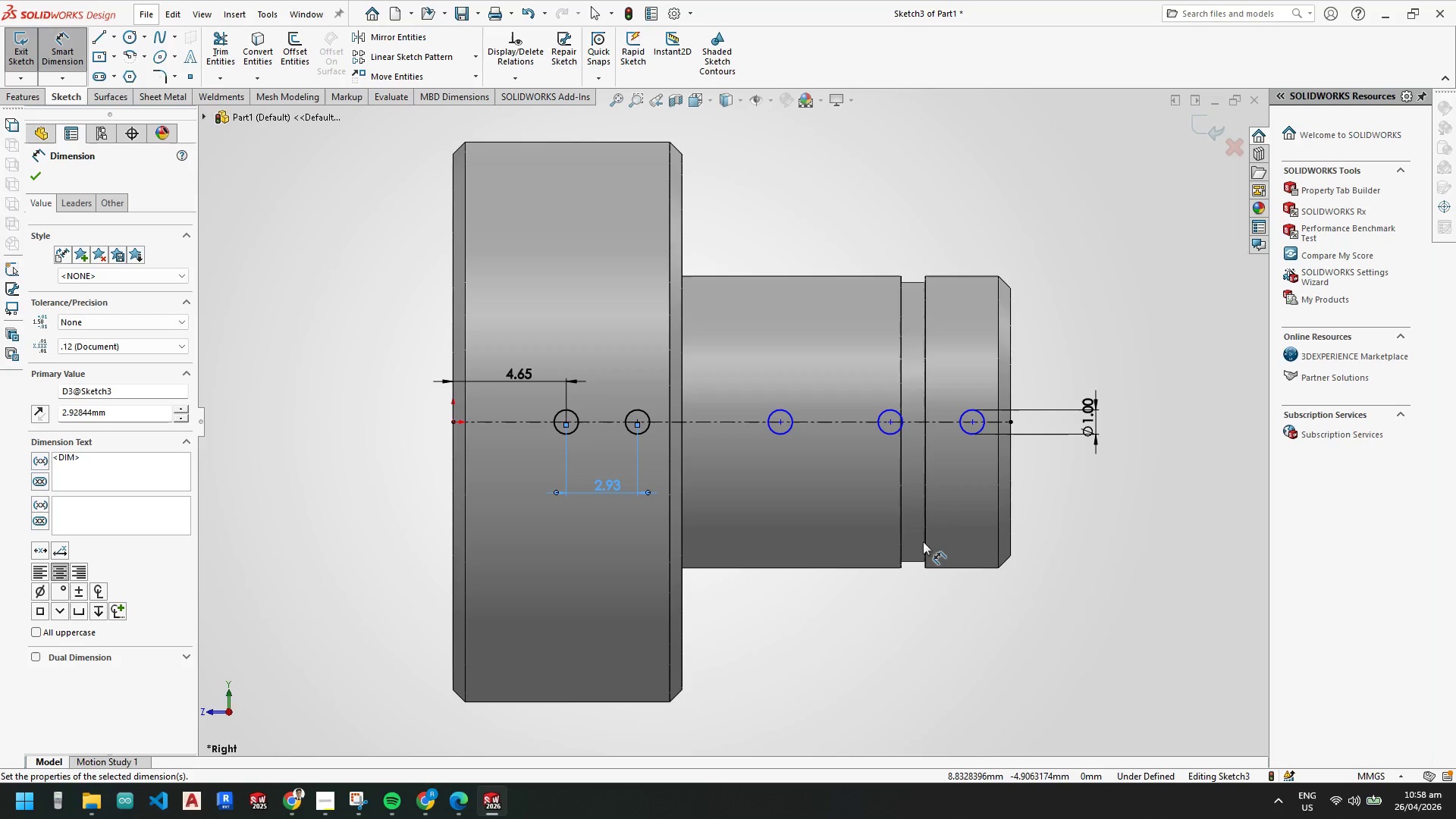 
left_click_drag(start_coordinate=[784, 422], to_coordinate=[780, 423])
 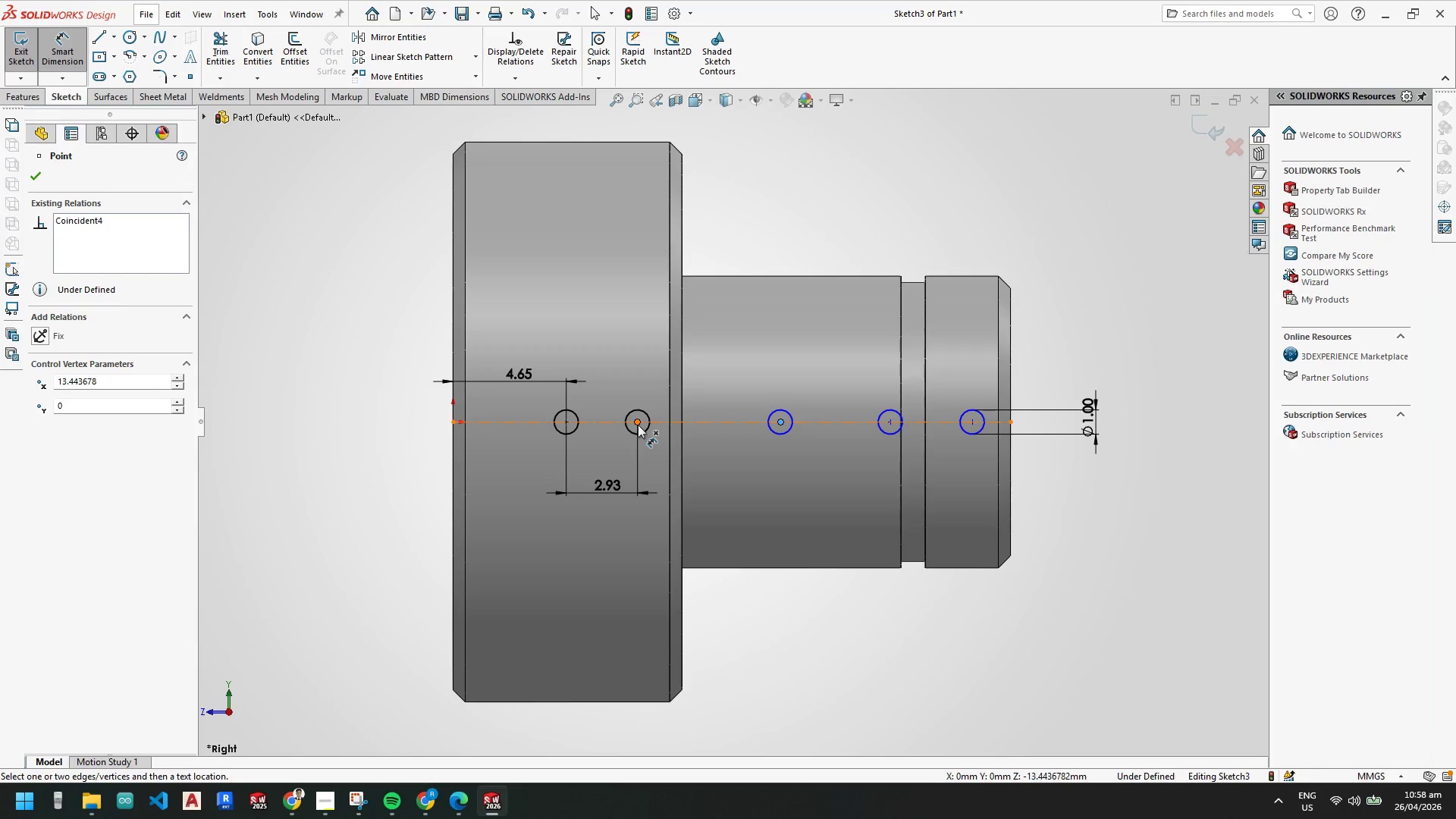 
left_click([638, 425])
 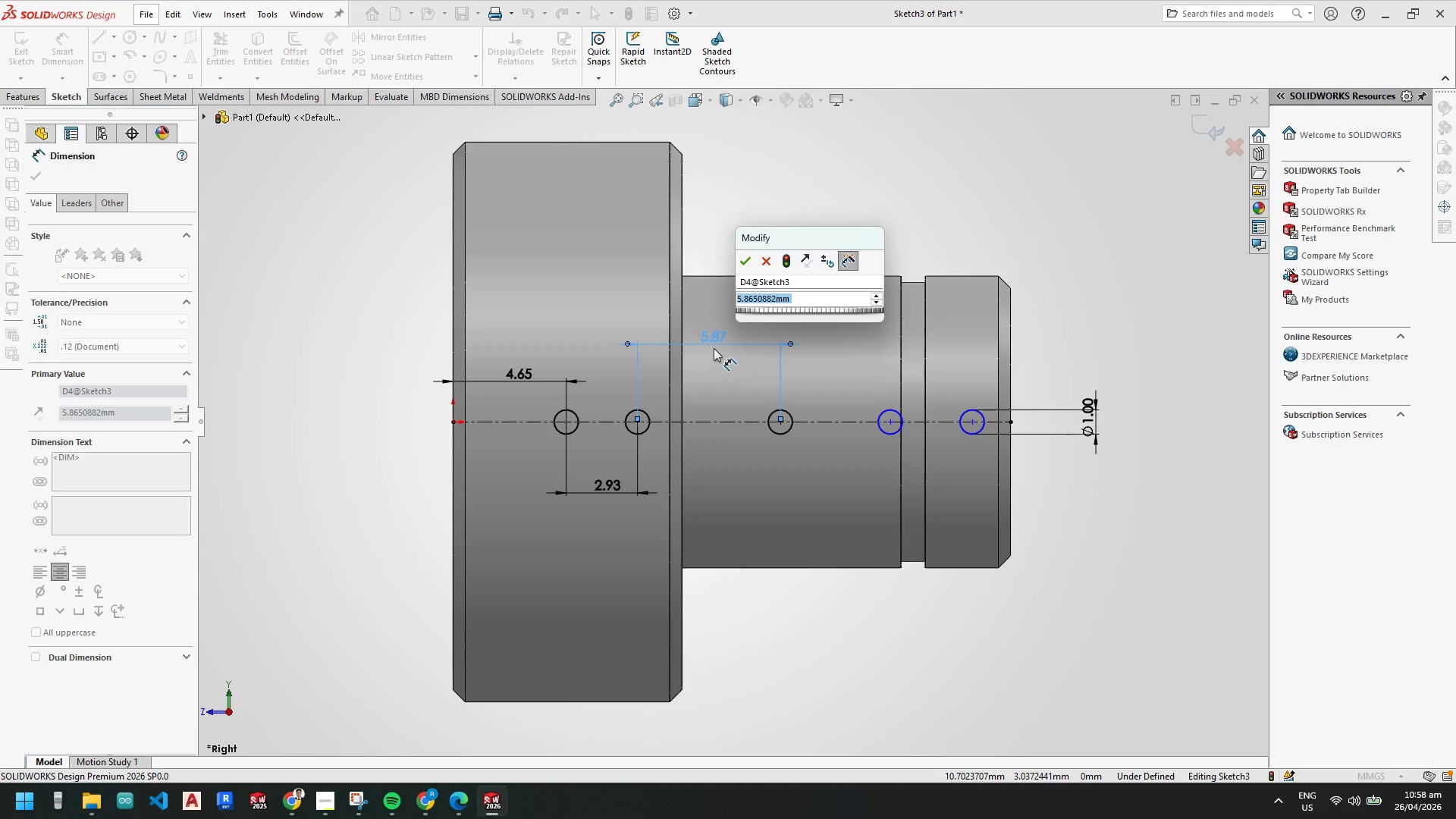 
key(Numpad5)
 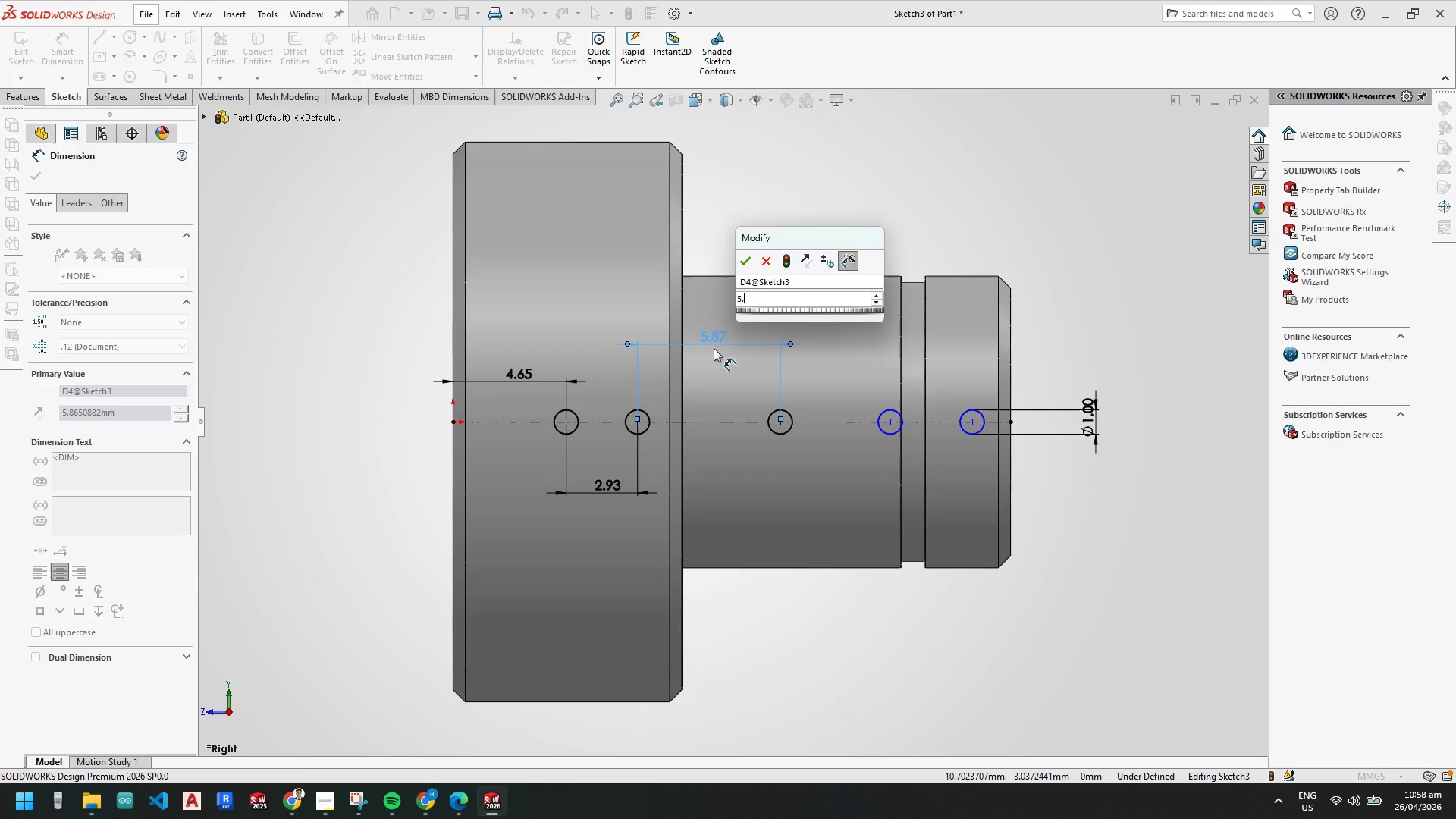 
key(NumpadDecimal)
 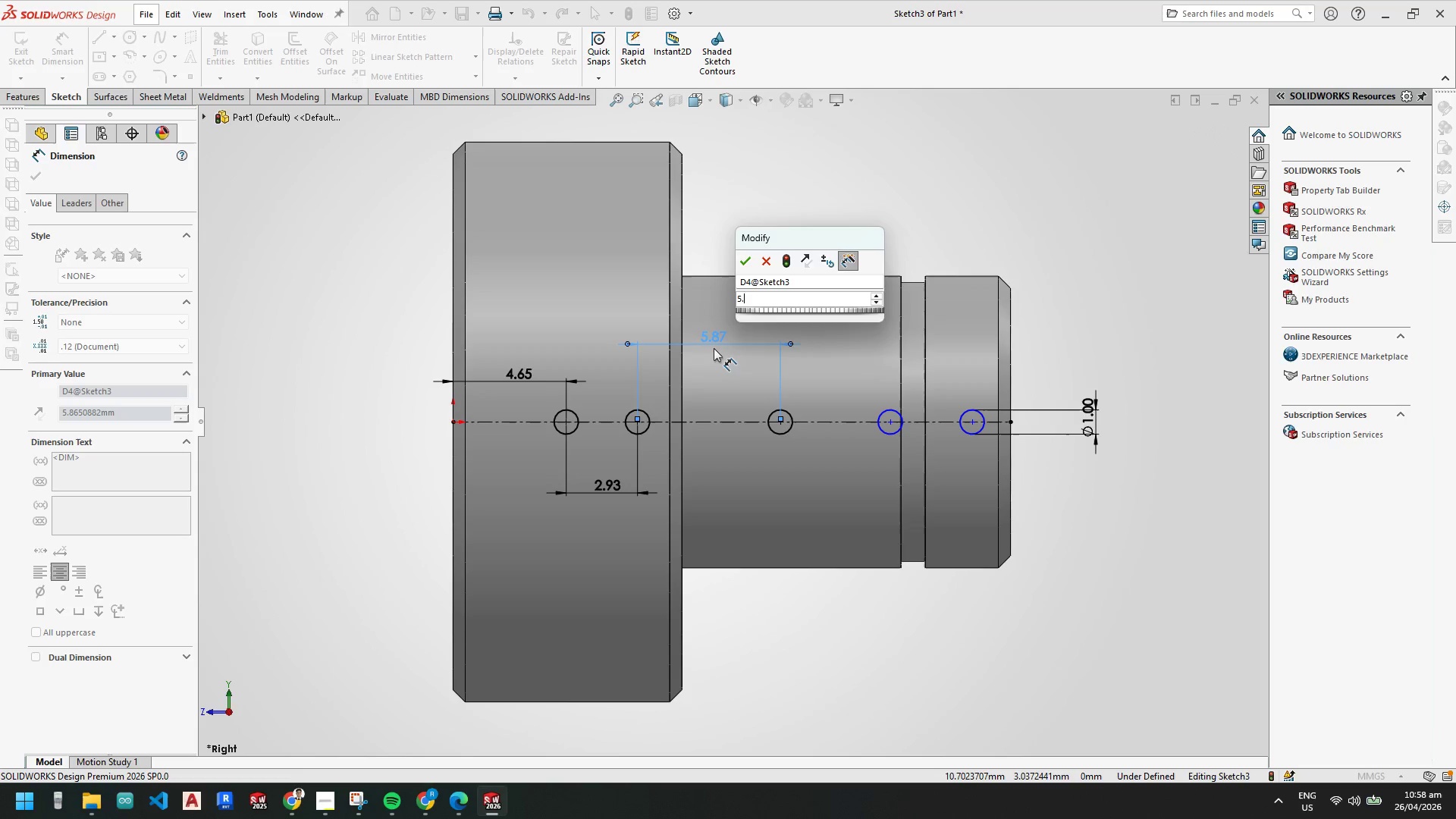 
key(Numpad5)
 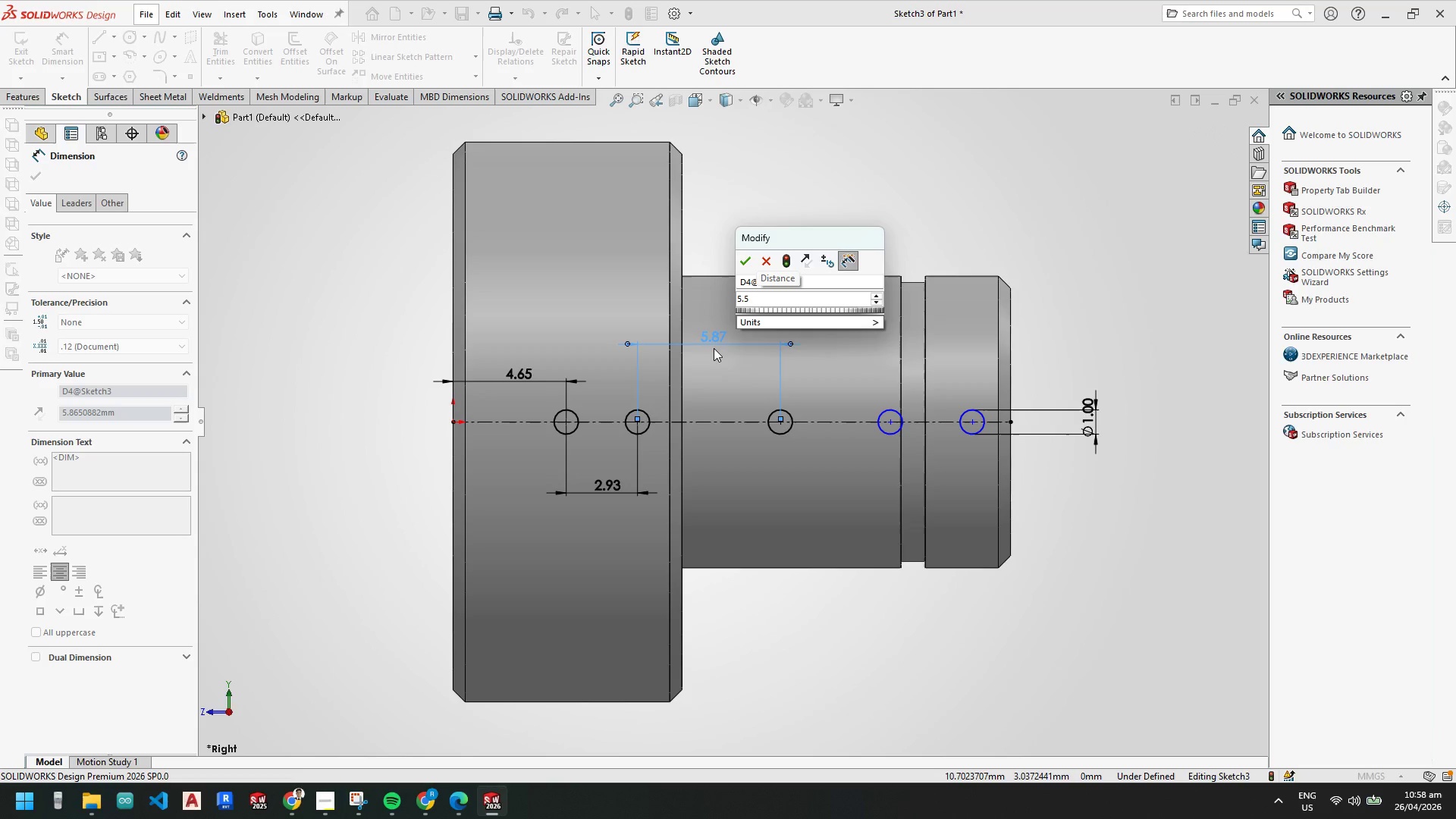 
key(Numpad3)
 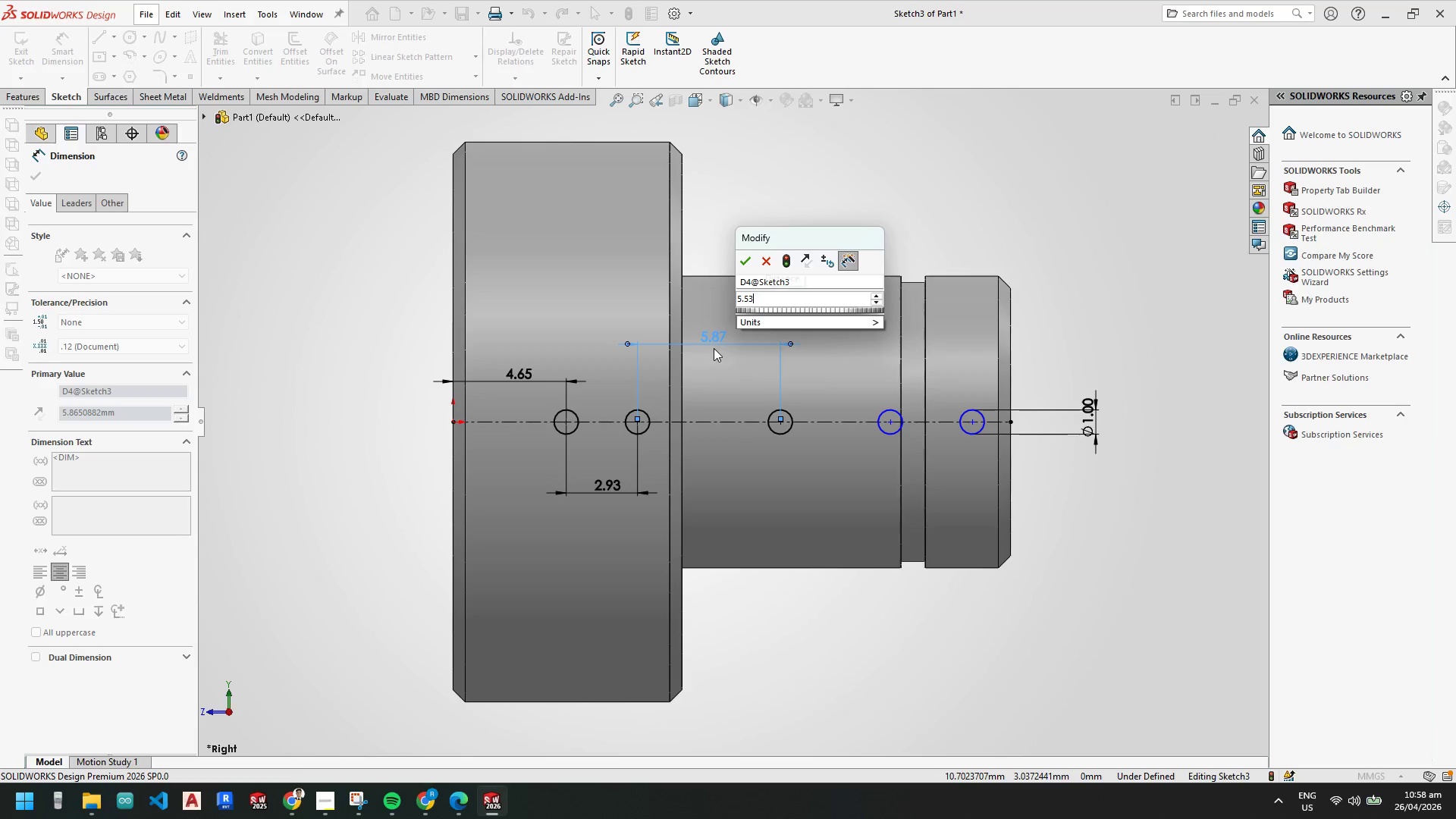 
key(Numpad2)
 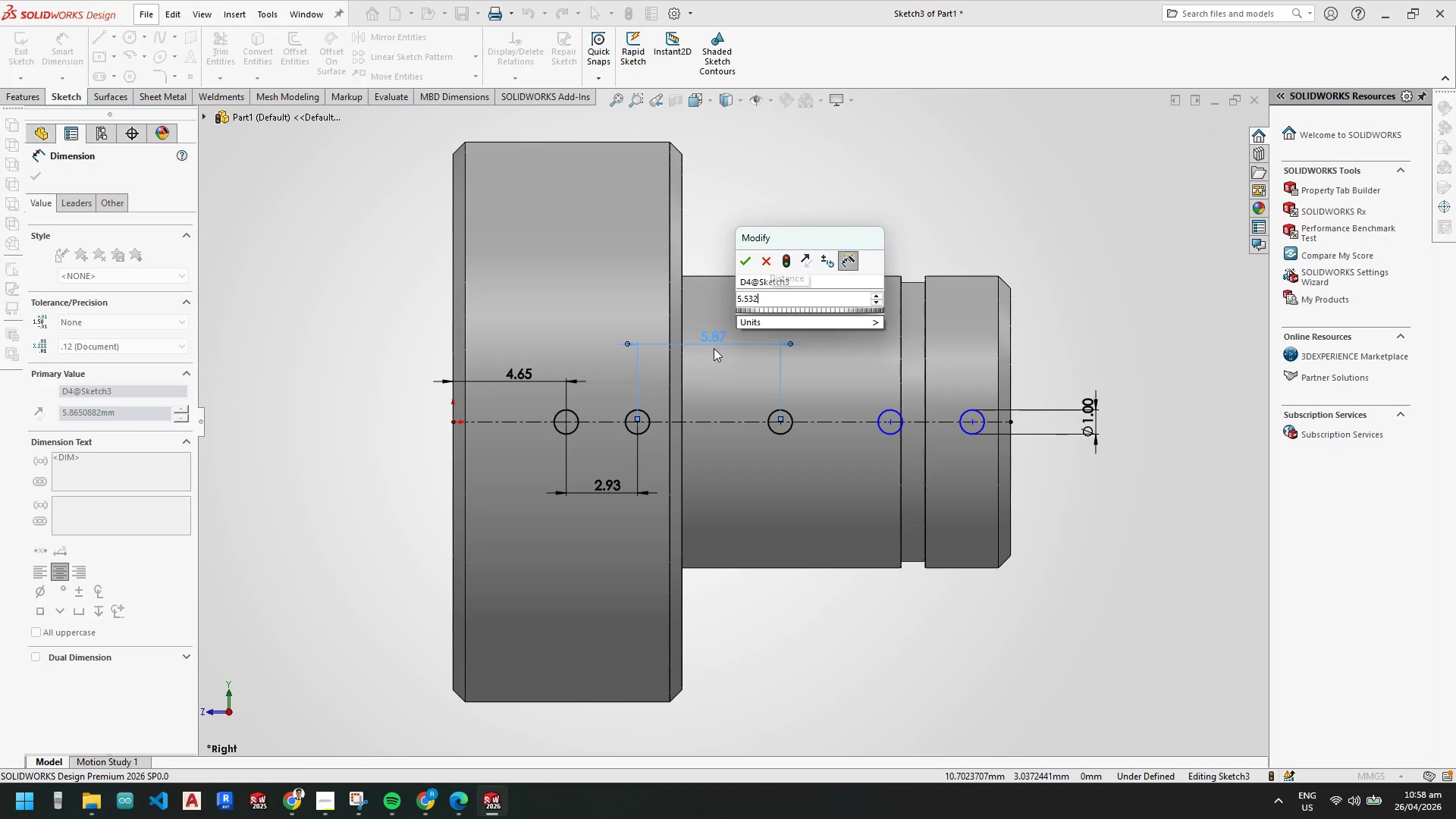 
key(Numpad8)
 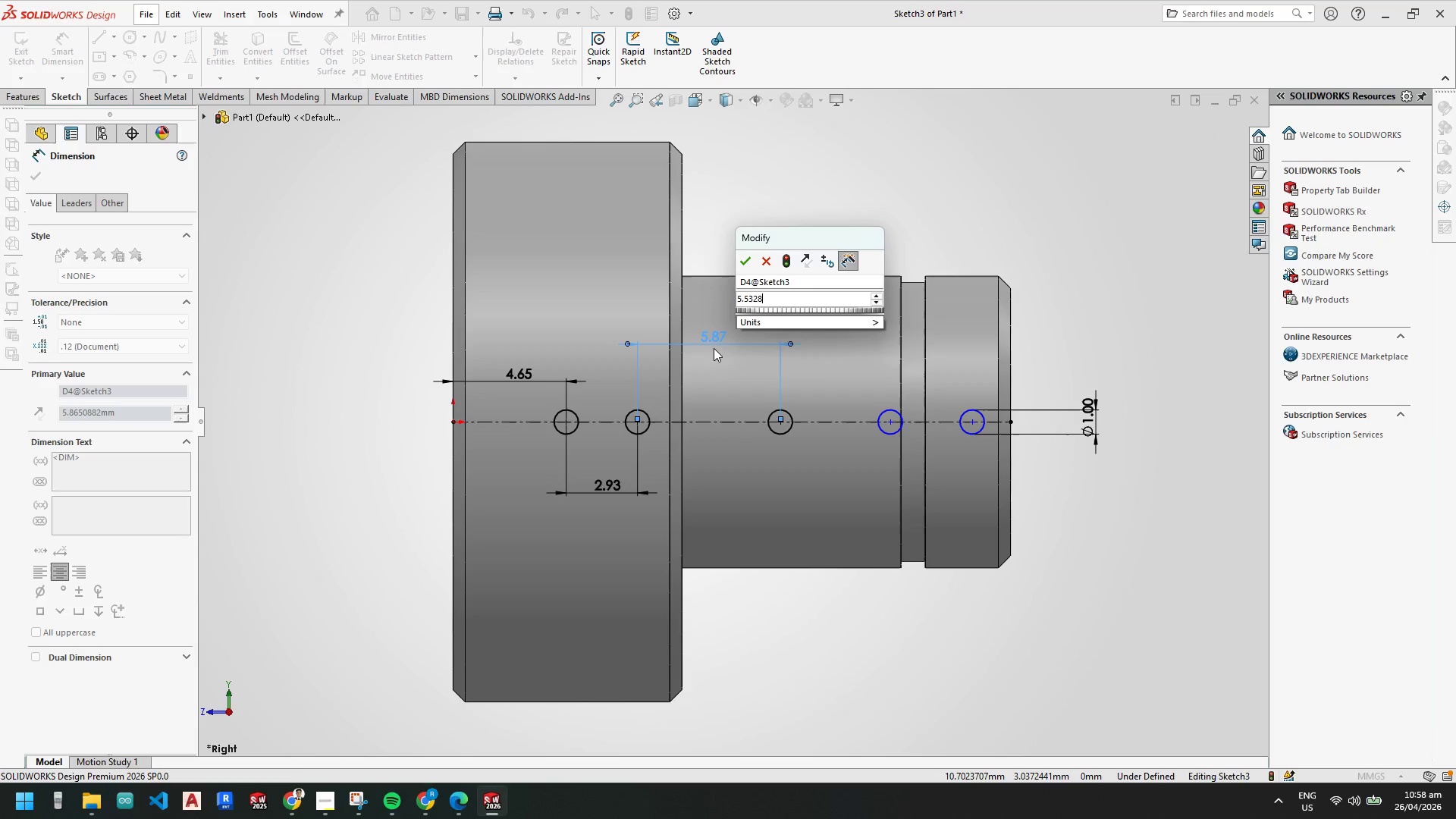 
key(Numpad8)
 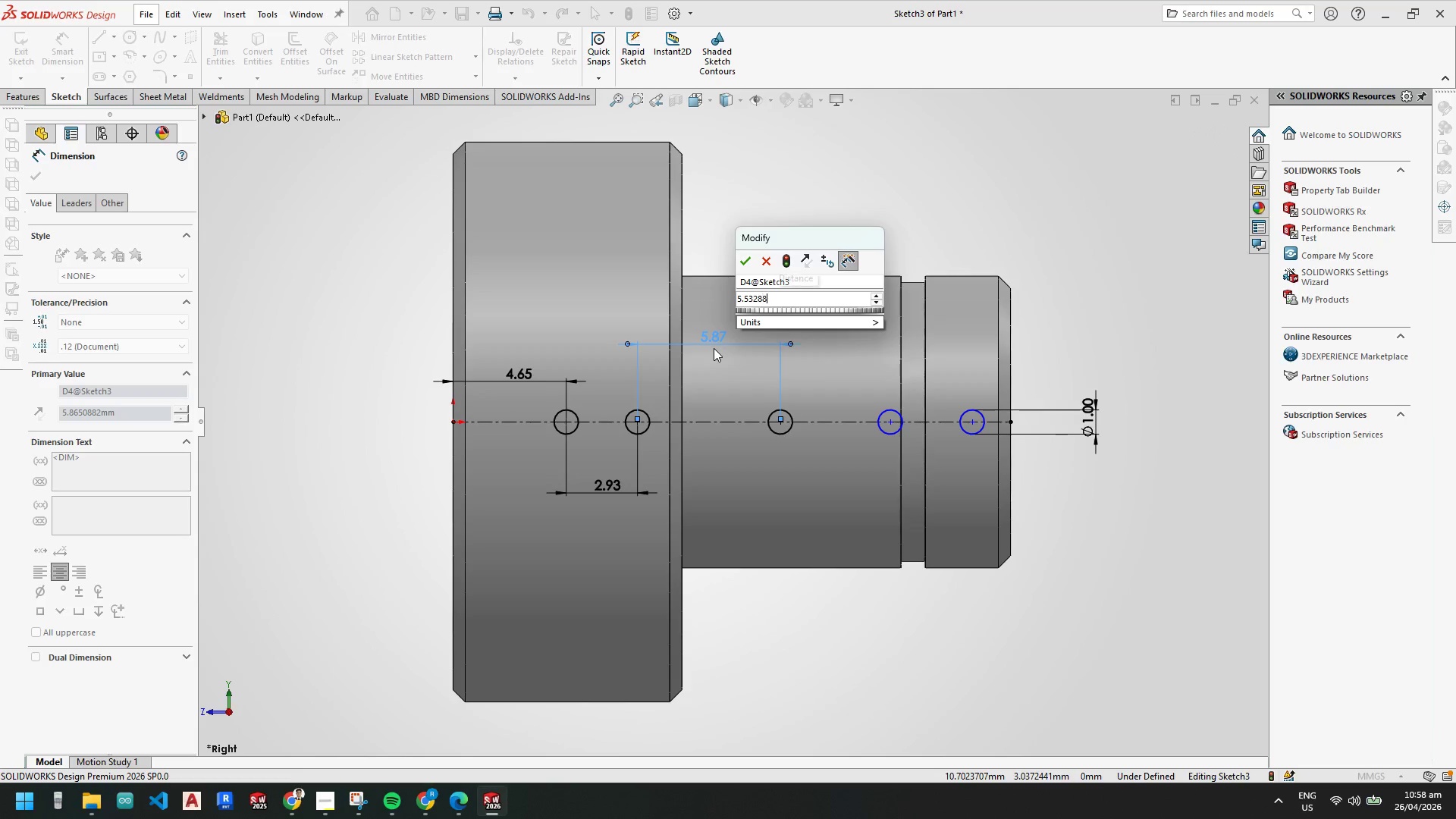 
key(Numpad2)
 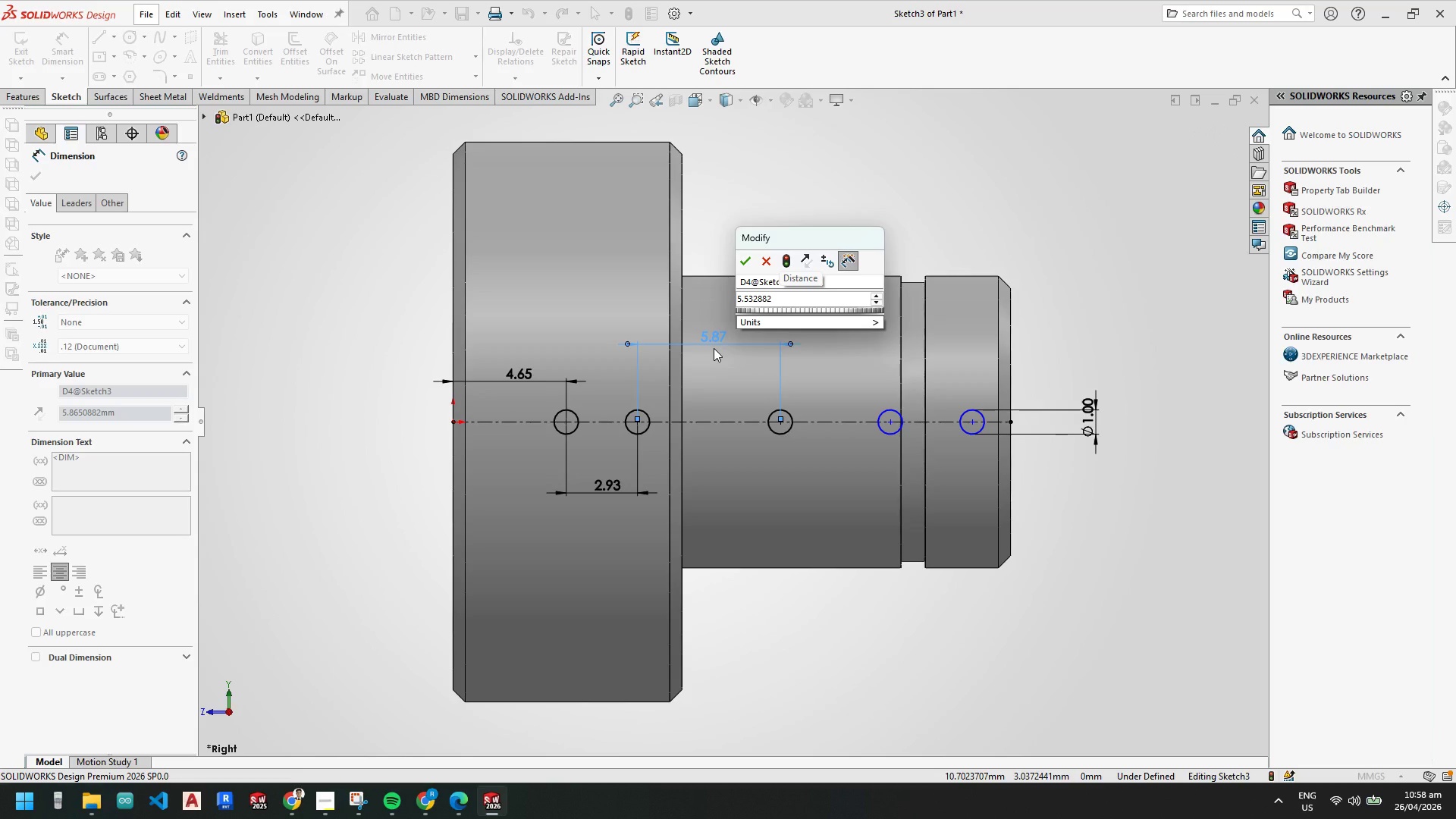 
key(Backspace)
 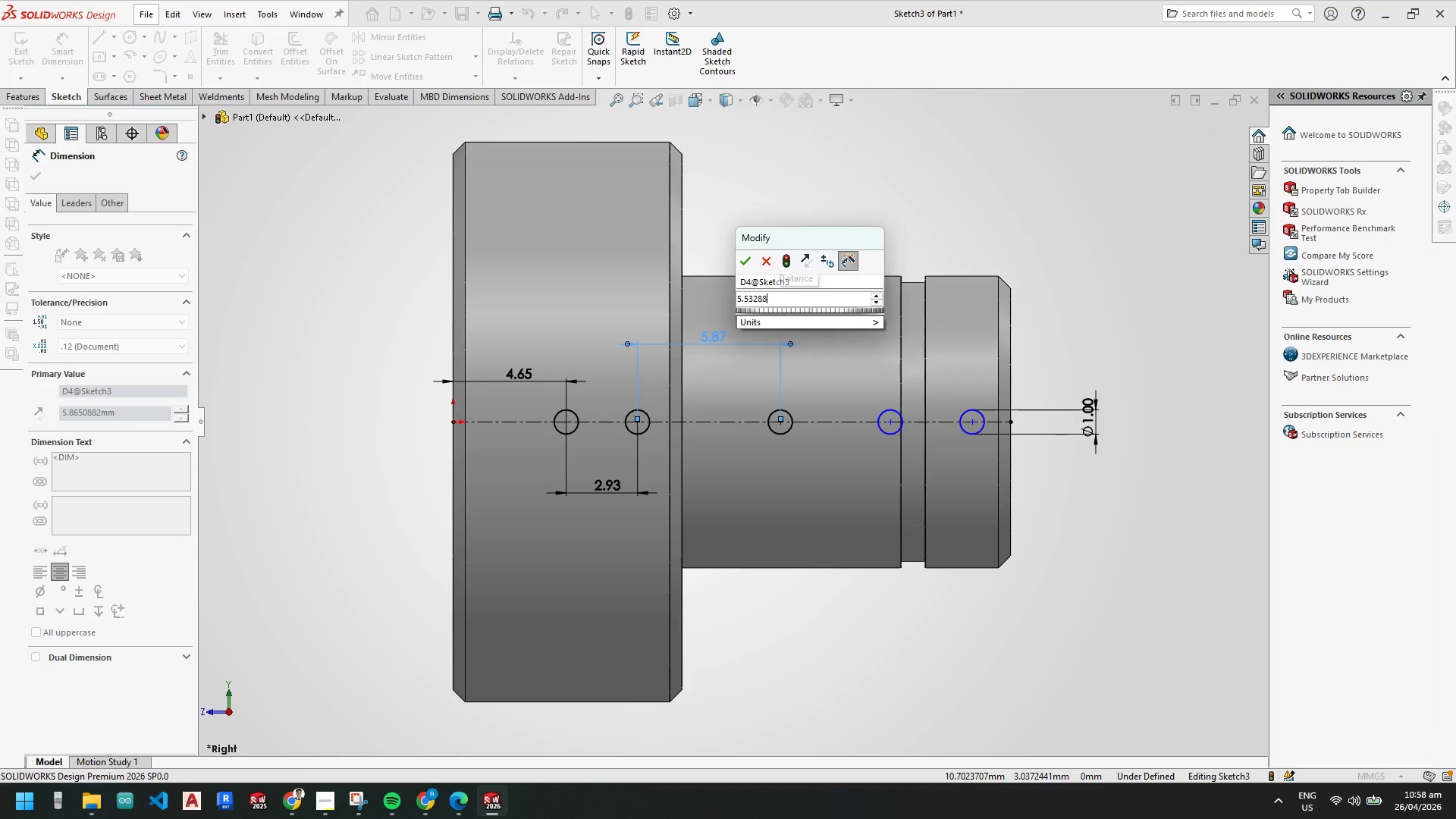 
key(Backspace)
 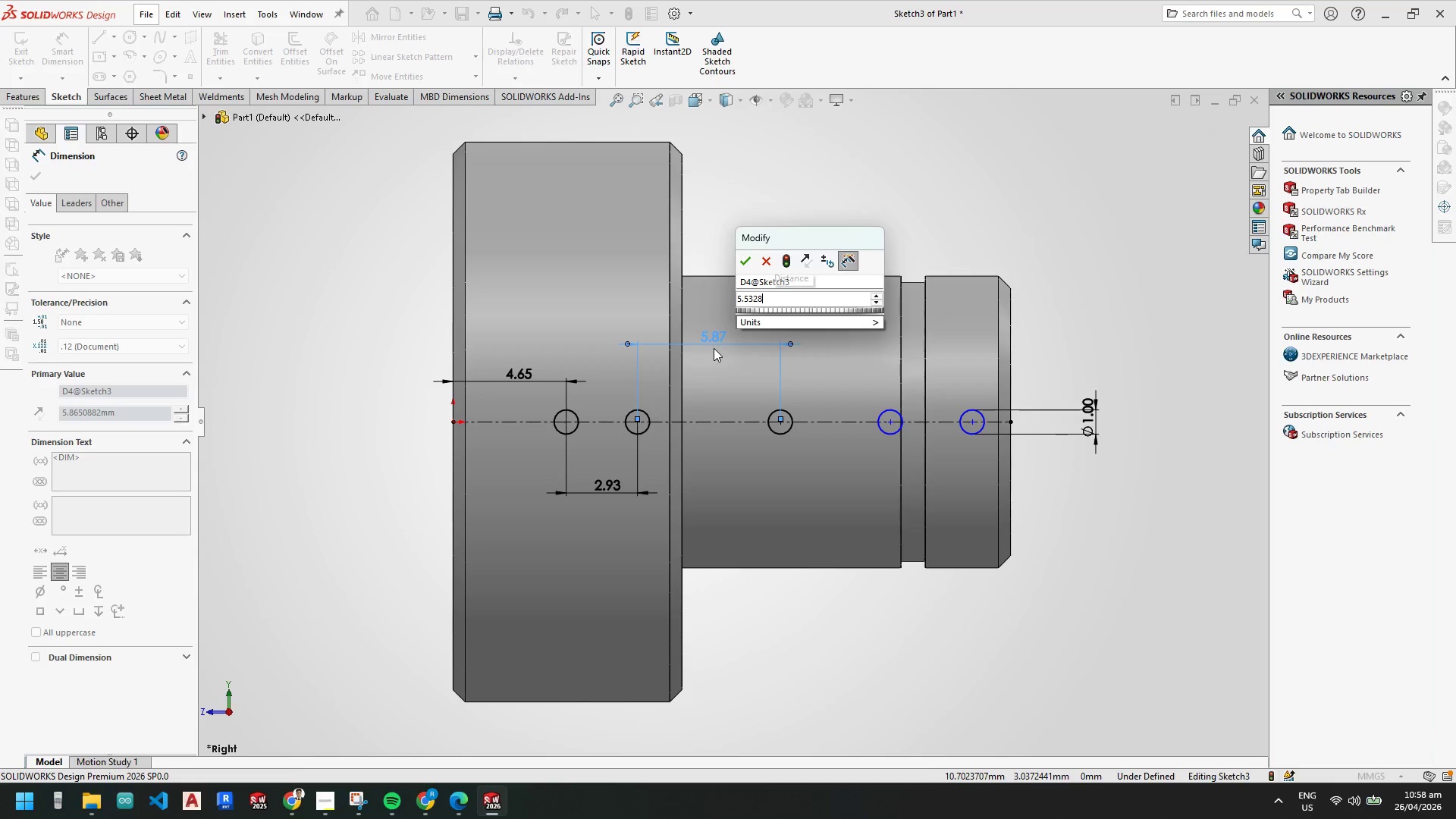 
key(Numpad2)
 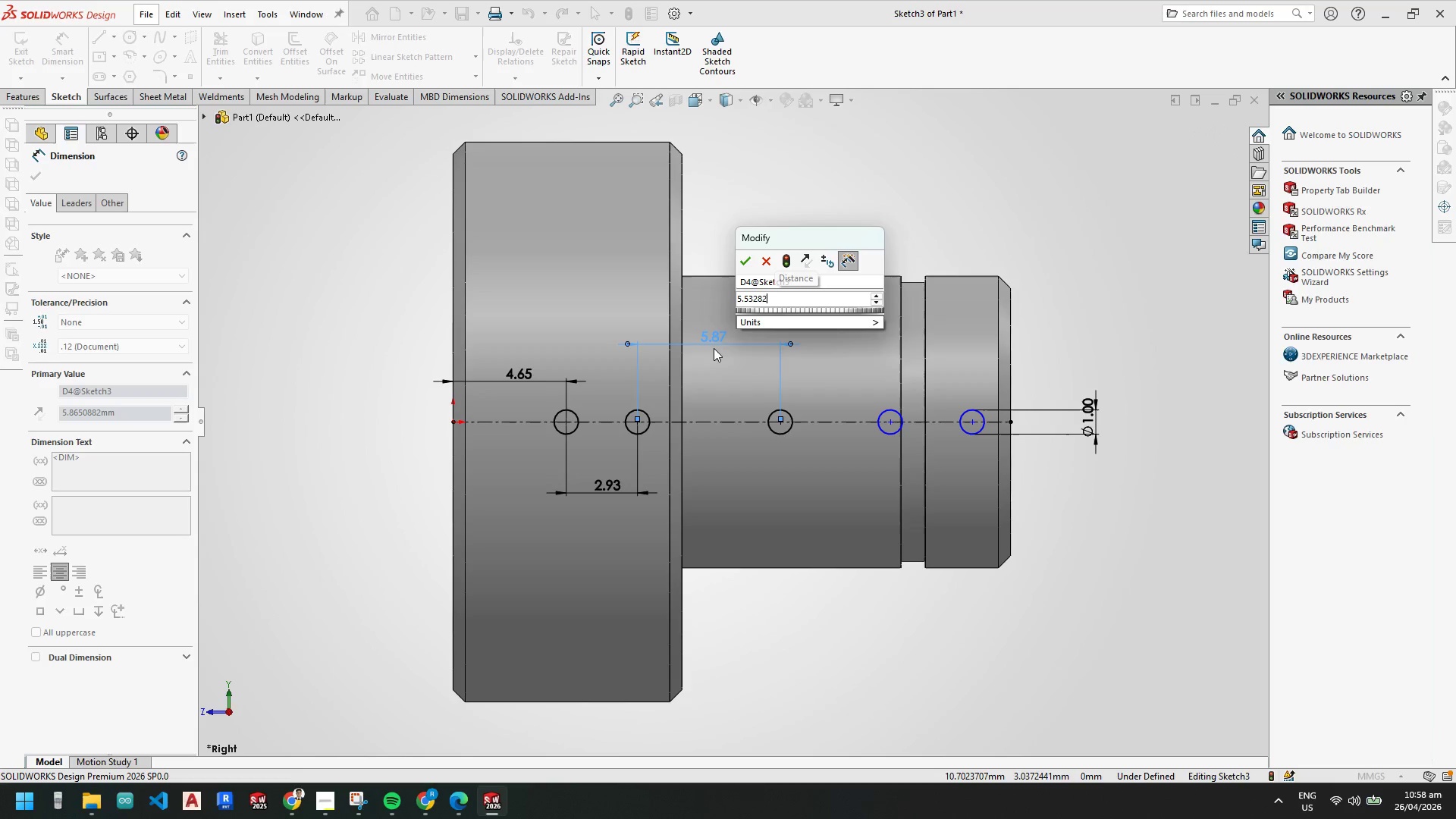 
key(NumpadEnter)
 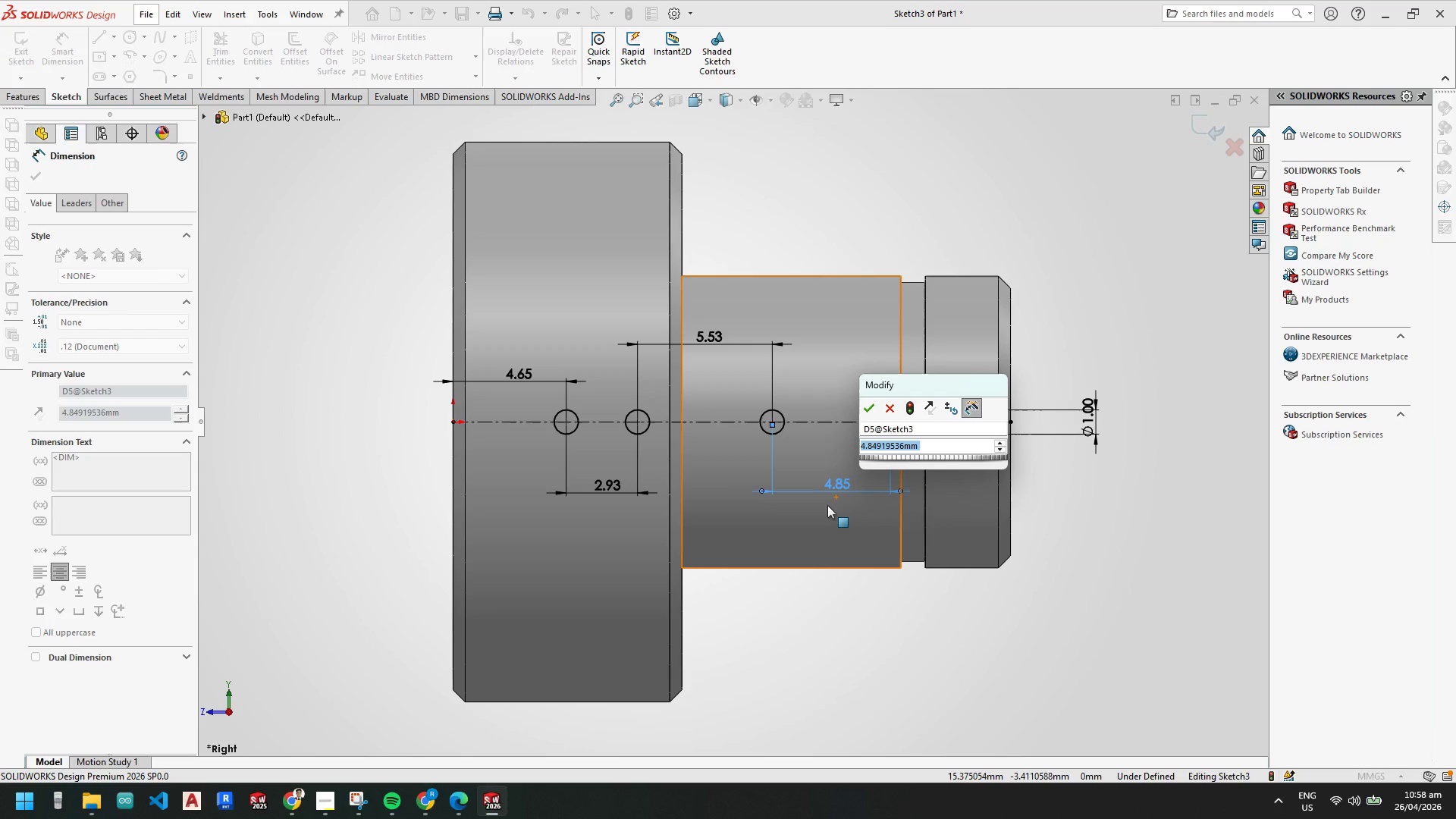 
wait(6.76)
 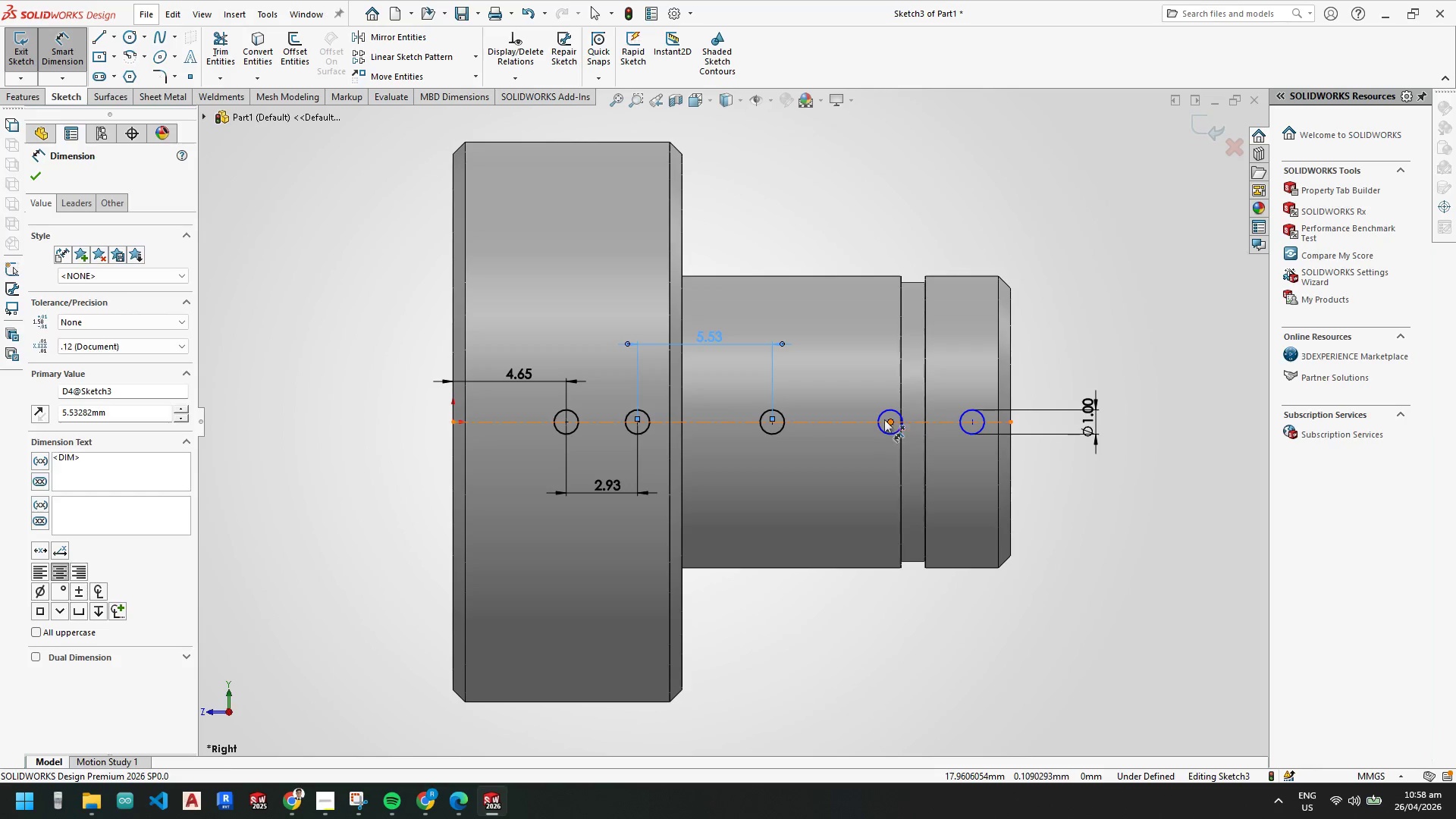 
key(Numpad5)
 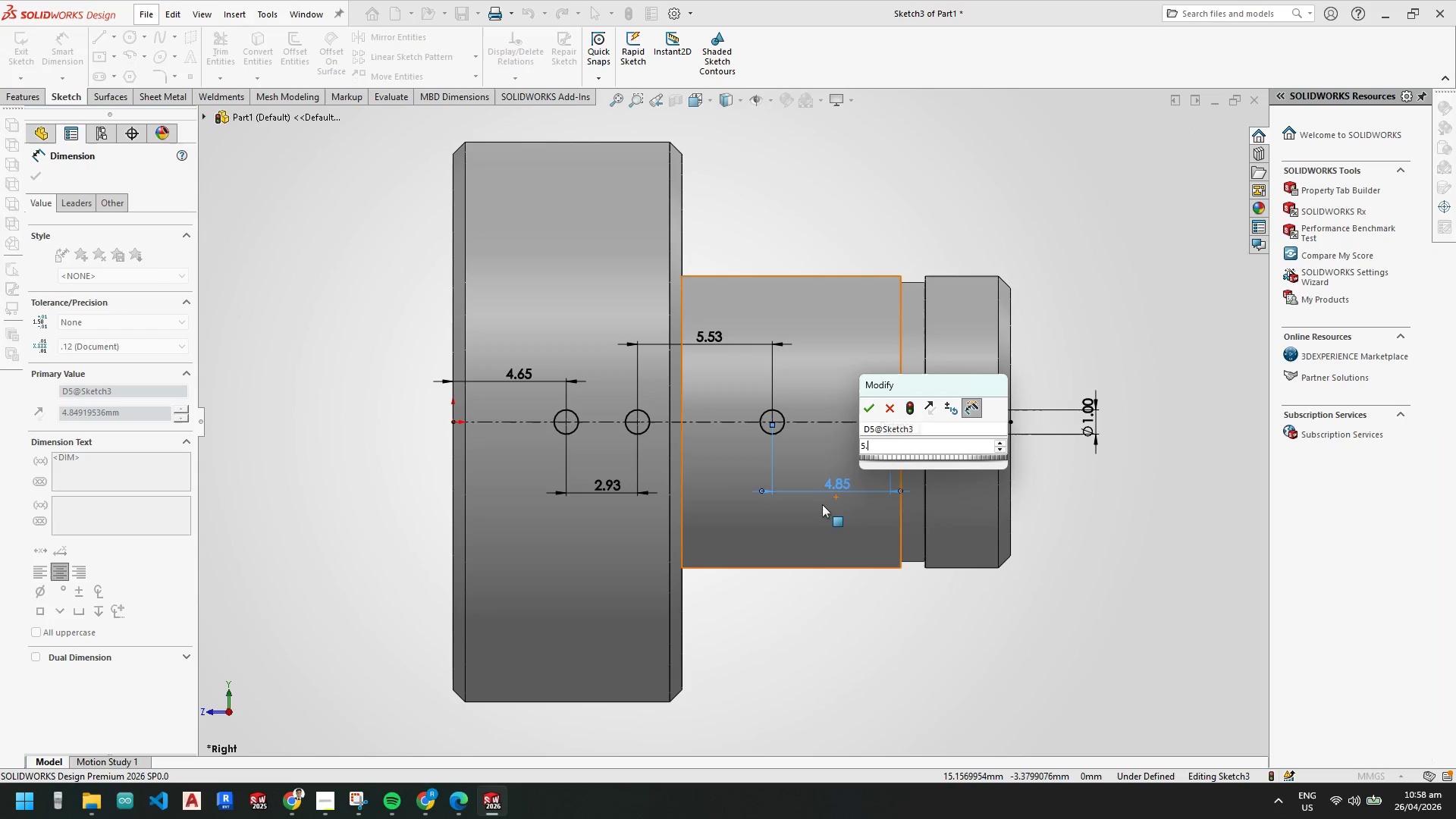 
key(NumpadDecimal)
 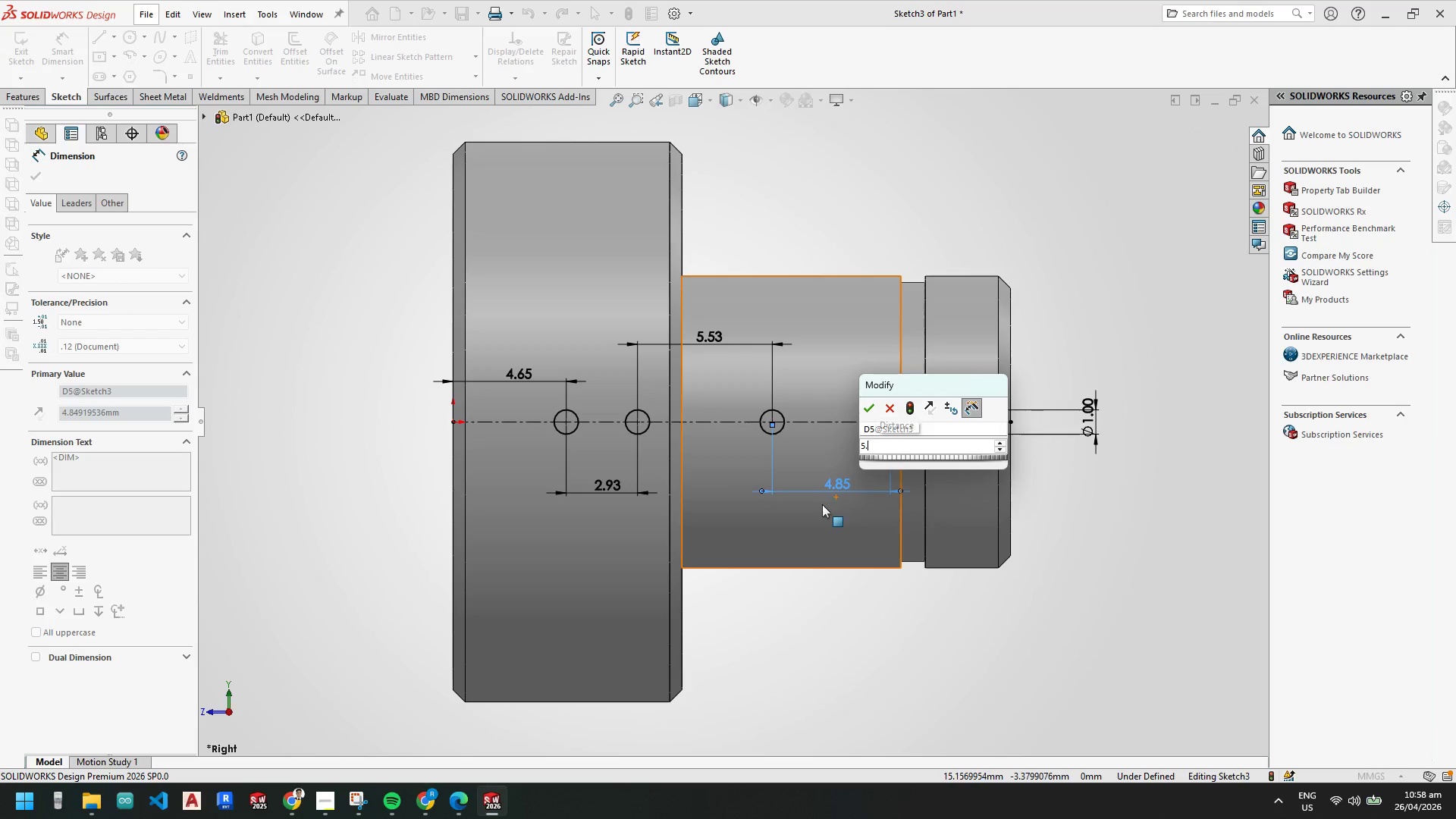 
key(Numpad2)
 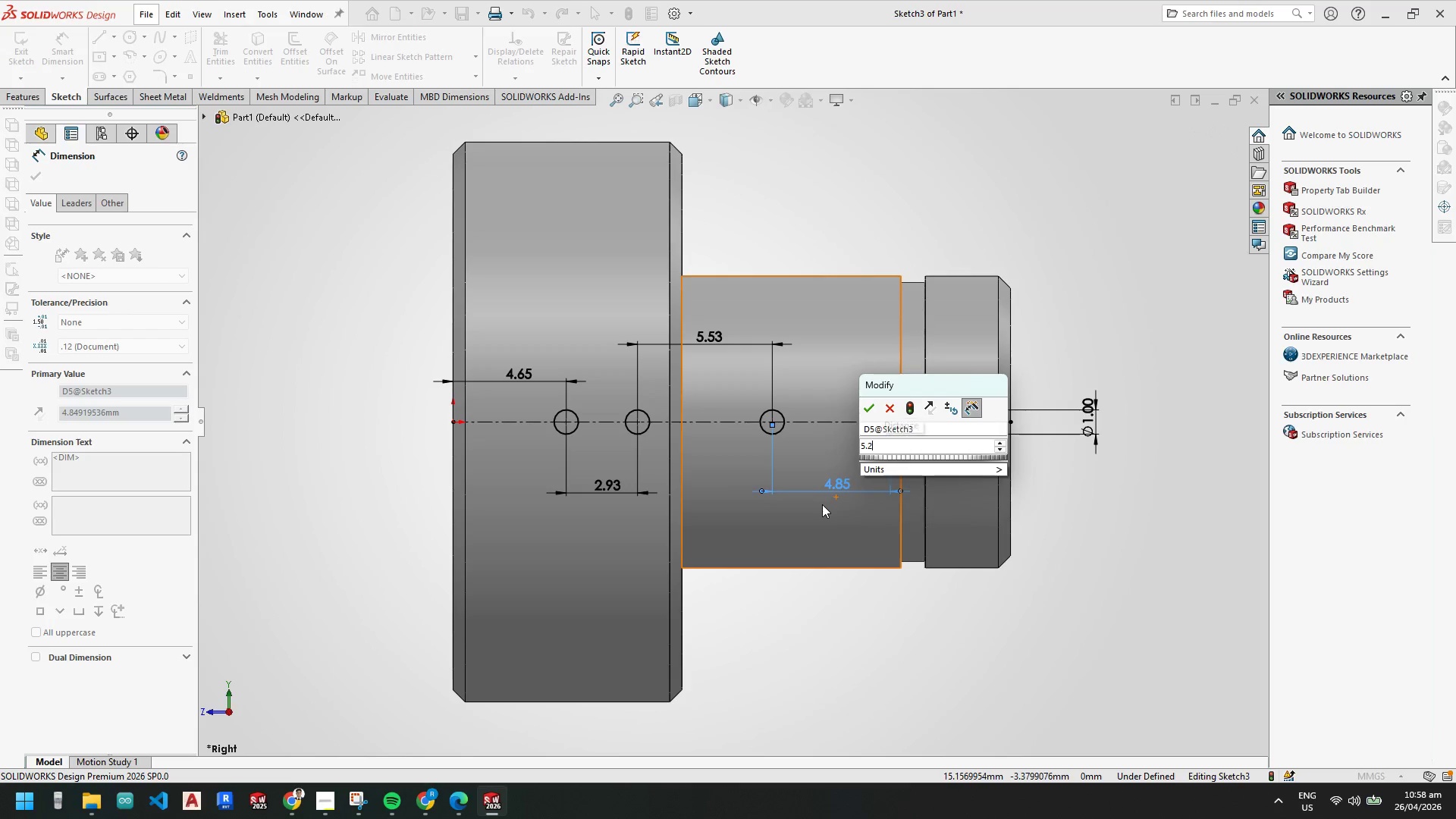 
key(Numpad6)
 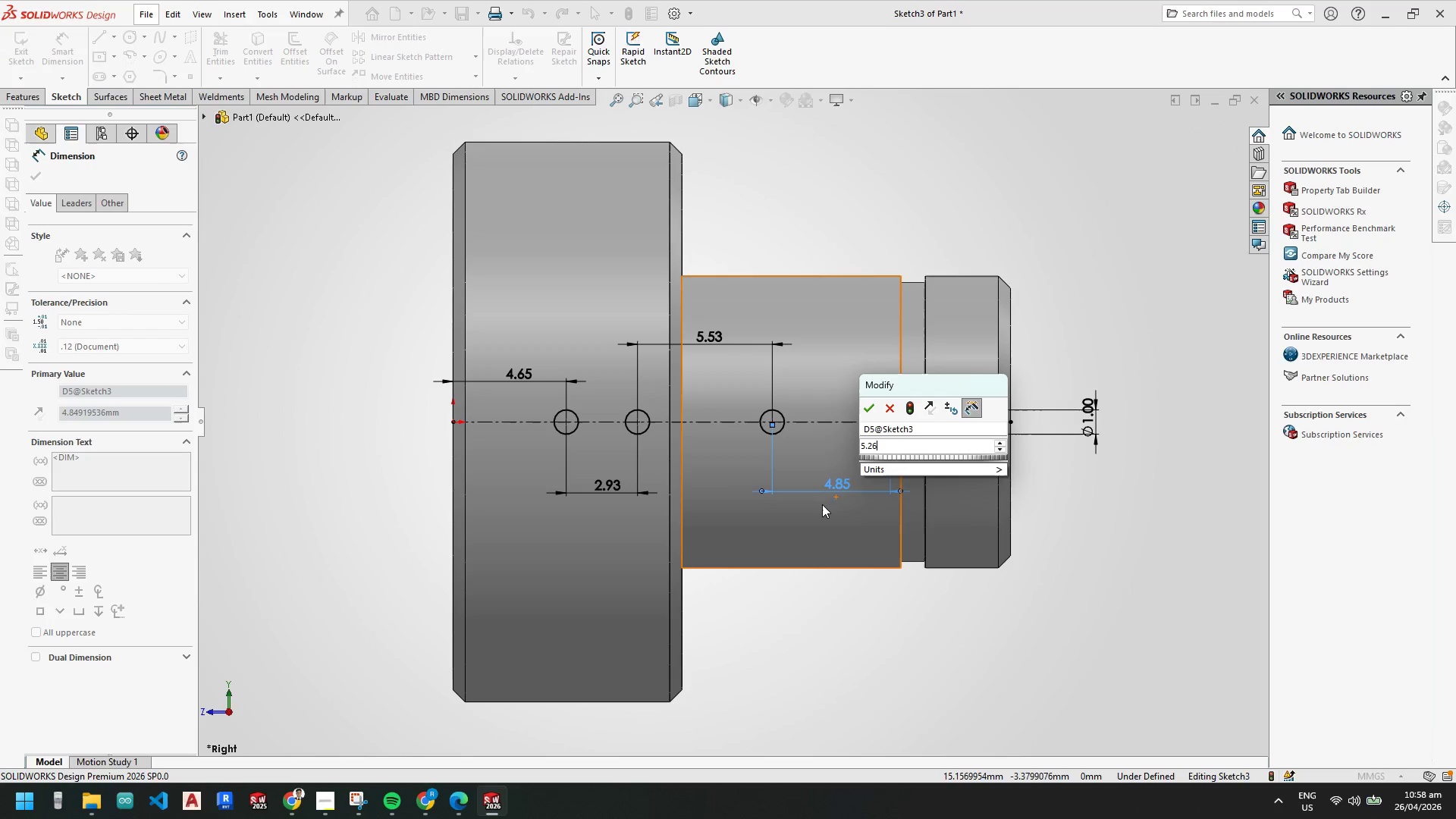 
key(Numpad8)
 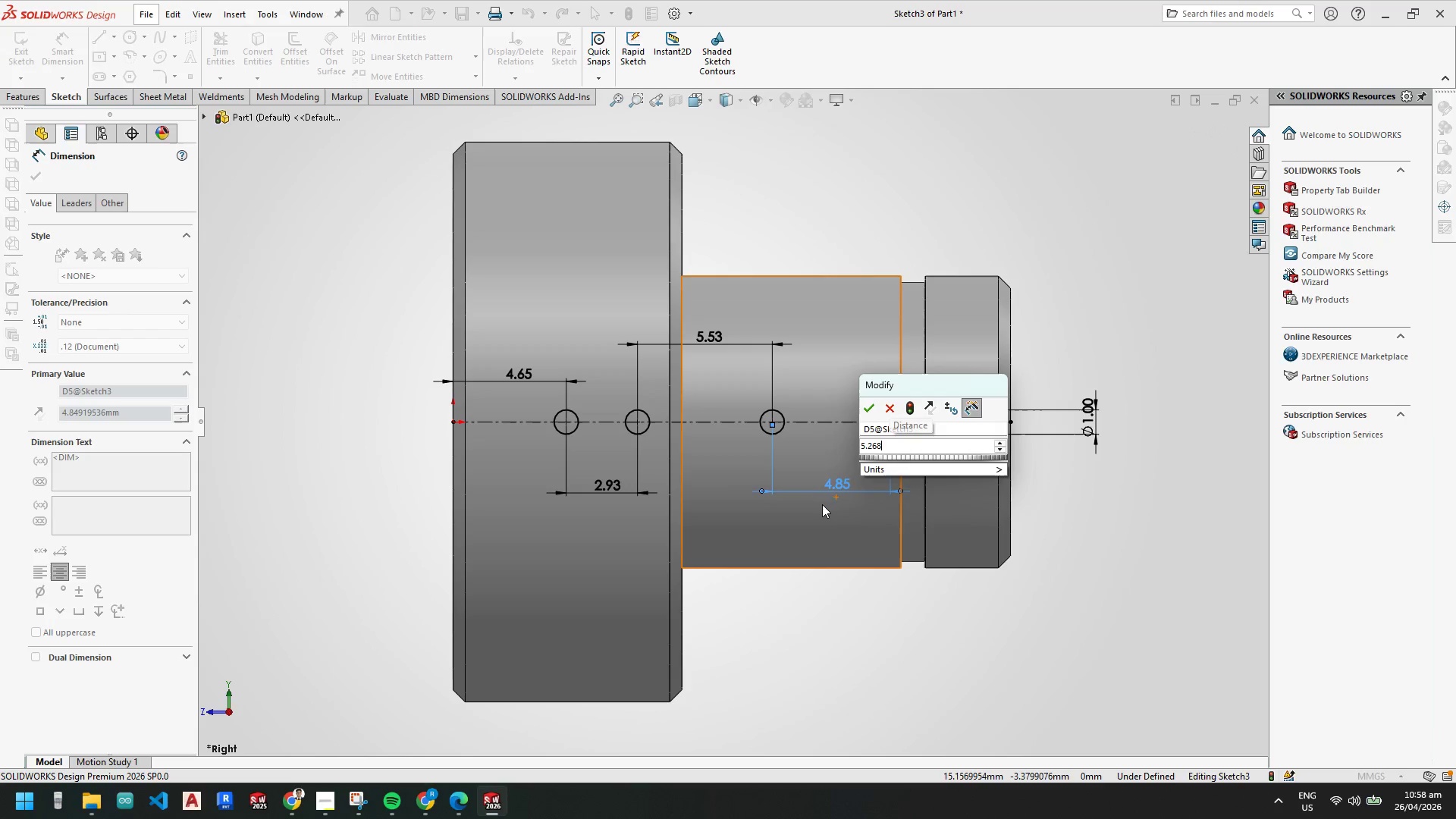 
key(Numpad0)
 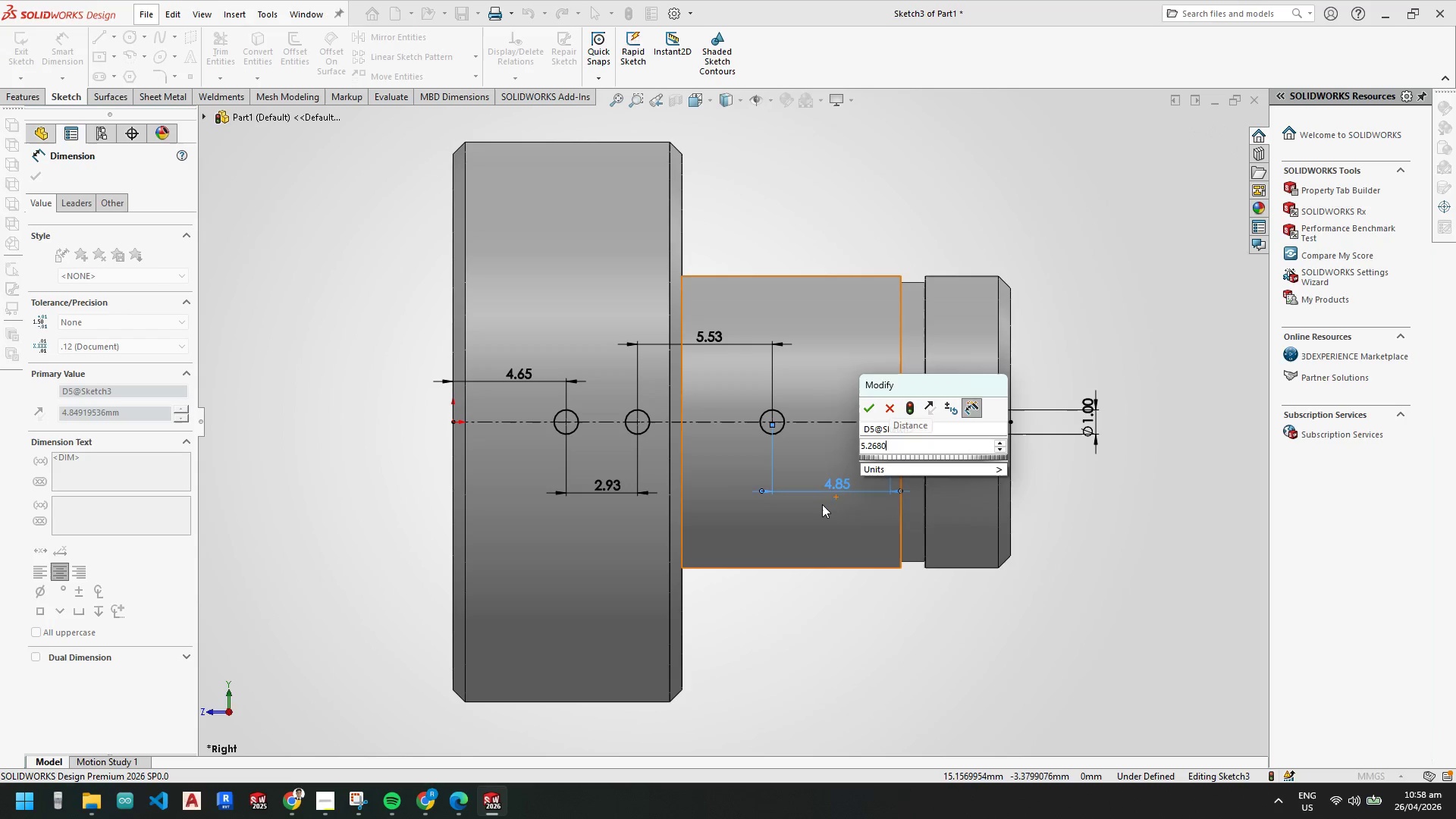 
key(Numpad0)
 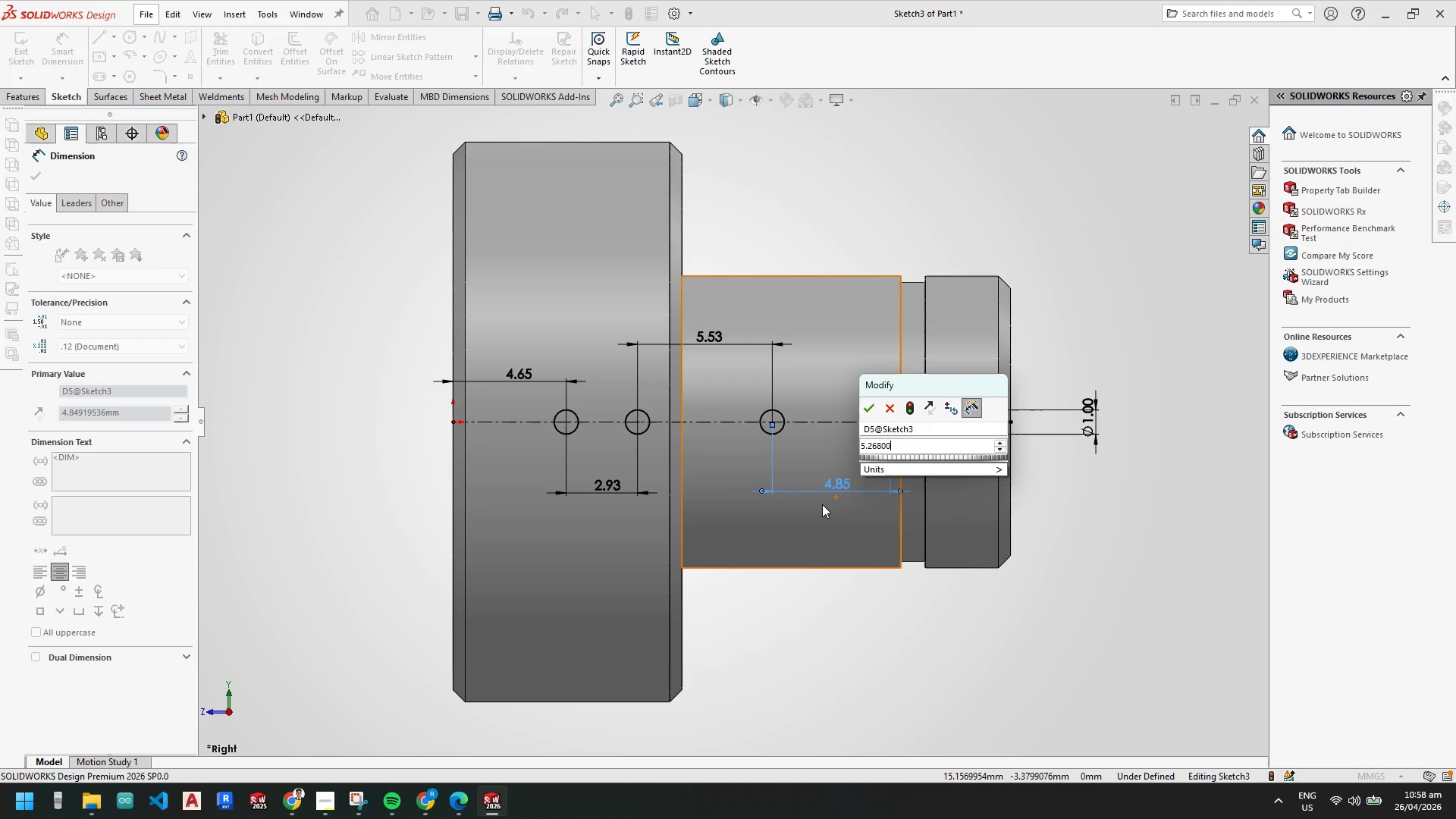 
key(NumpadEnter)
 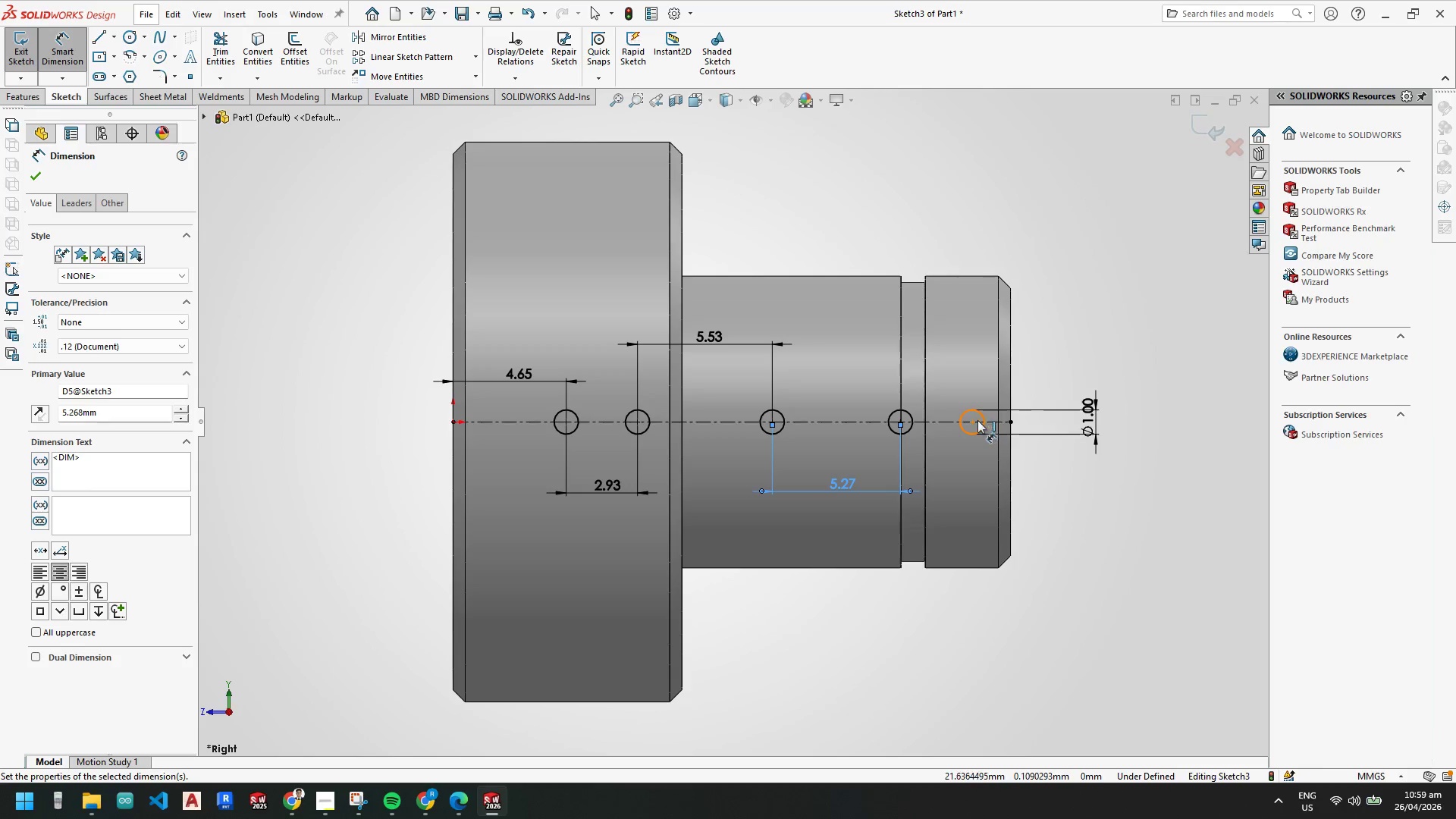 
wait(8.38)
 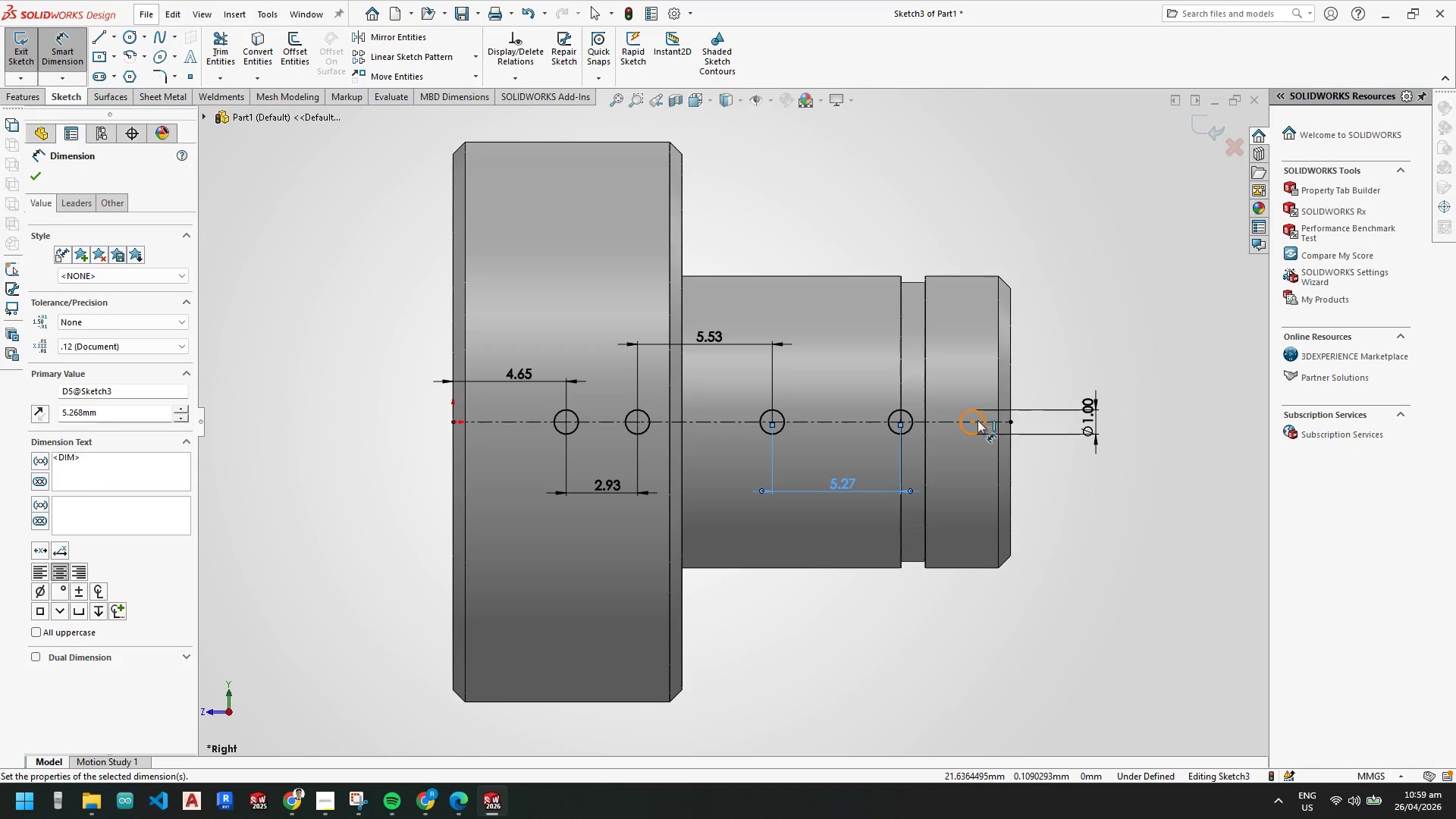 
left_click([941, 378])
 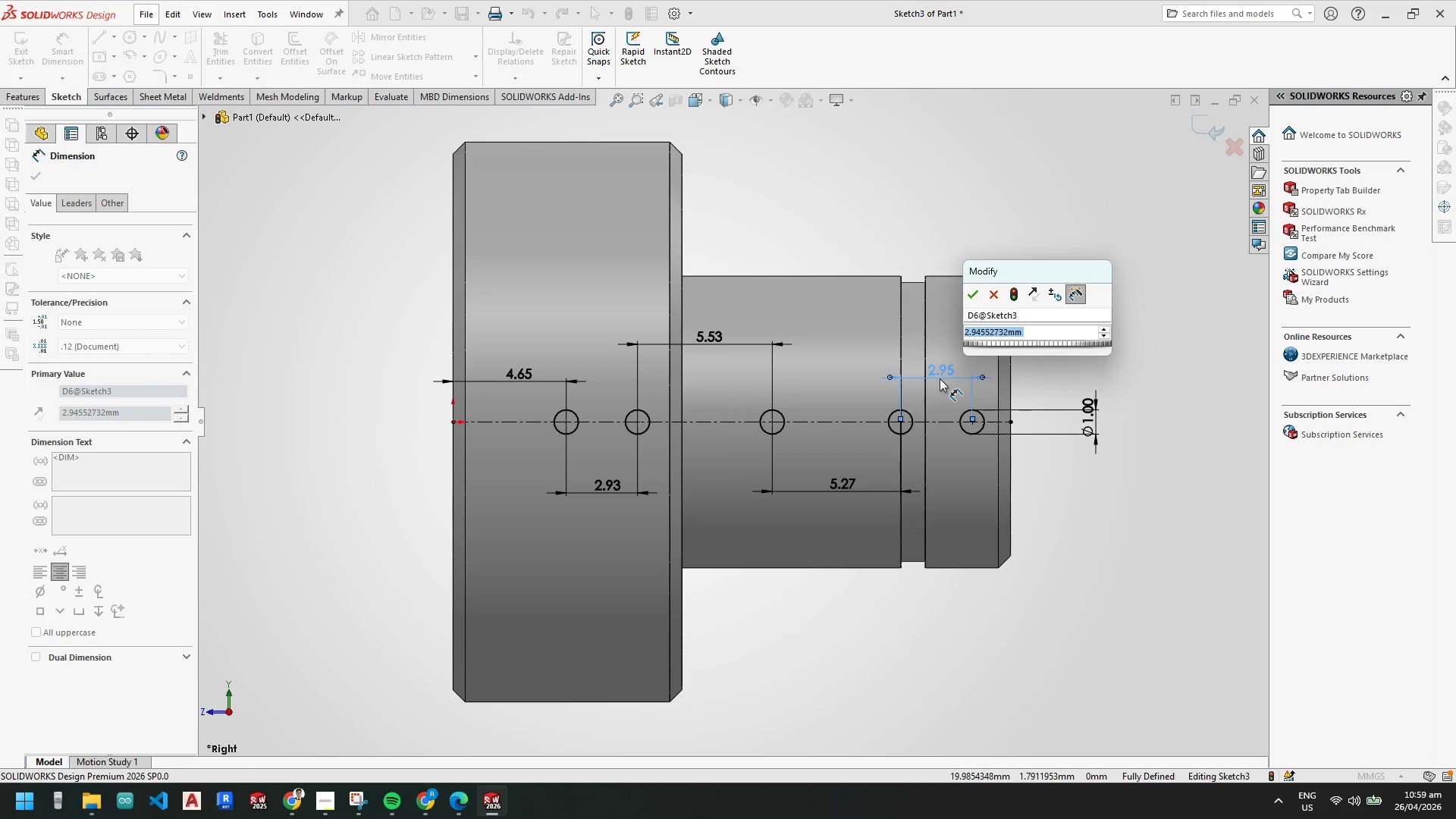 
key(Numpad2)
 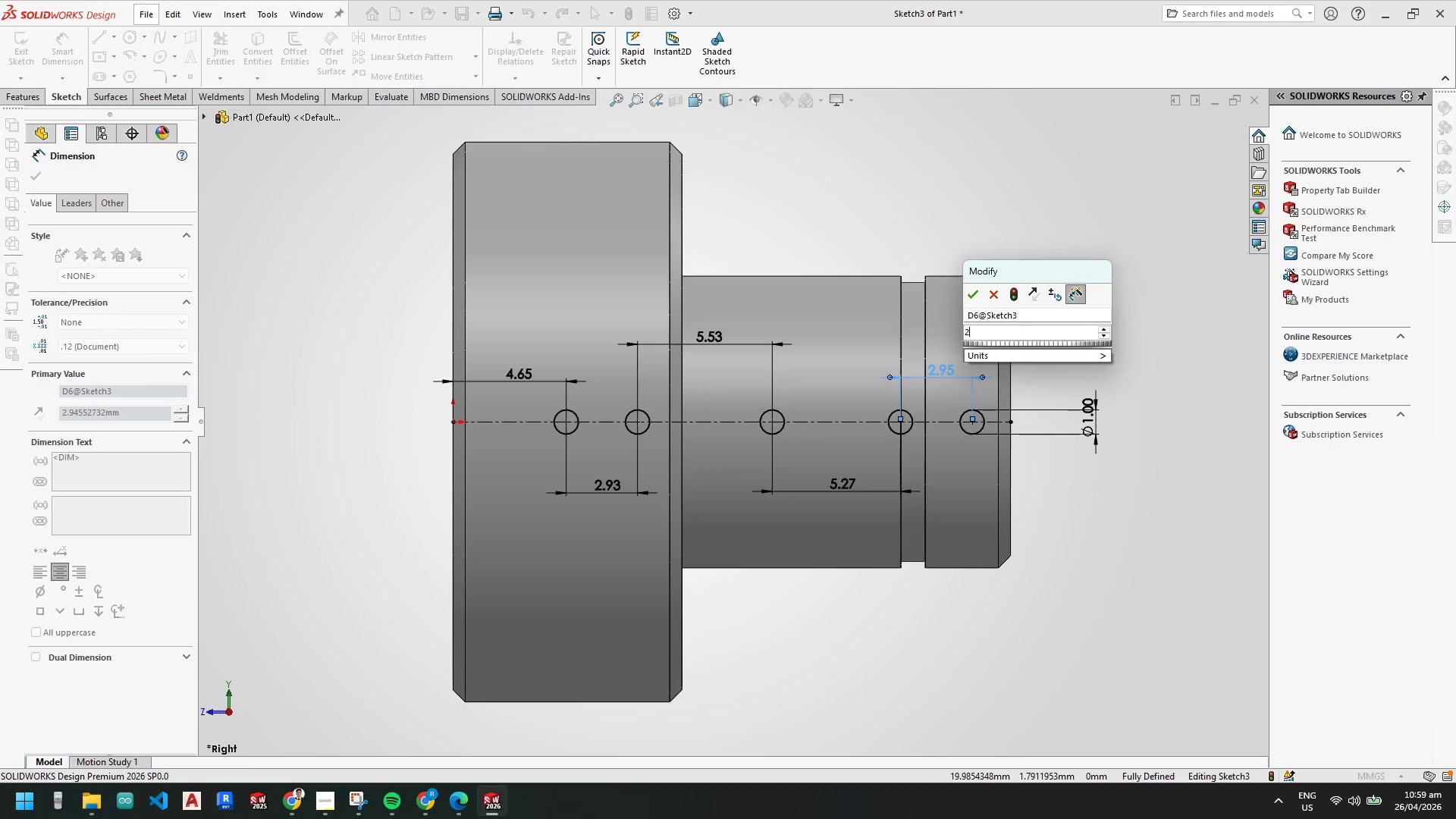 
key(NumpadDecimal)
 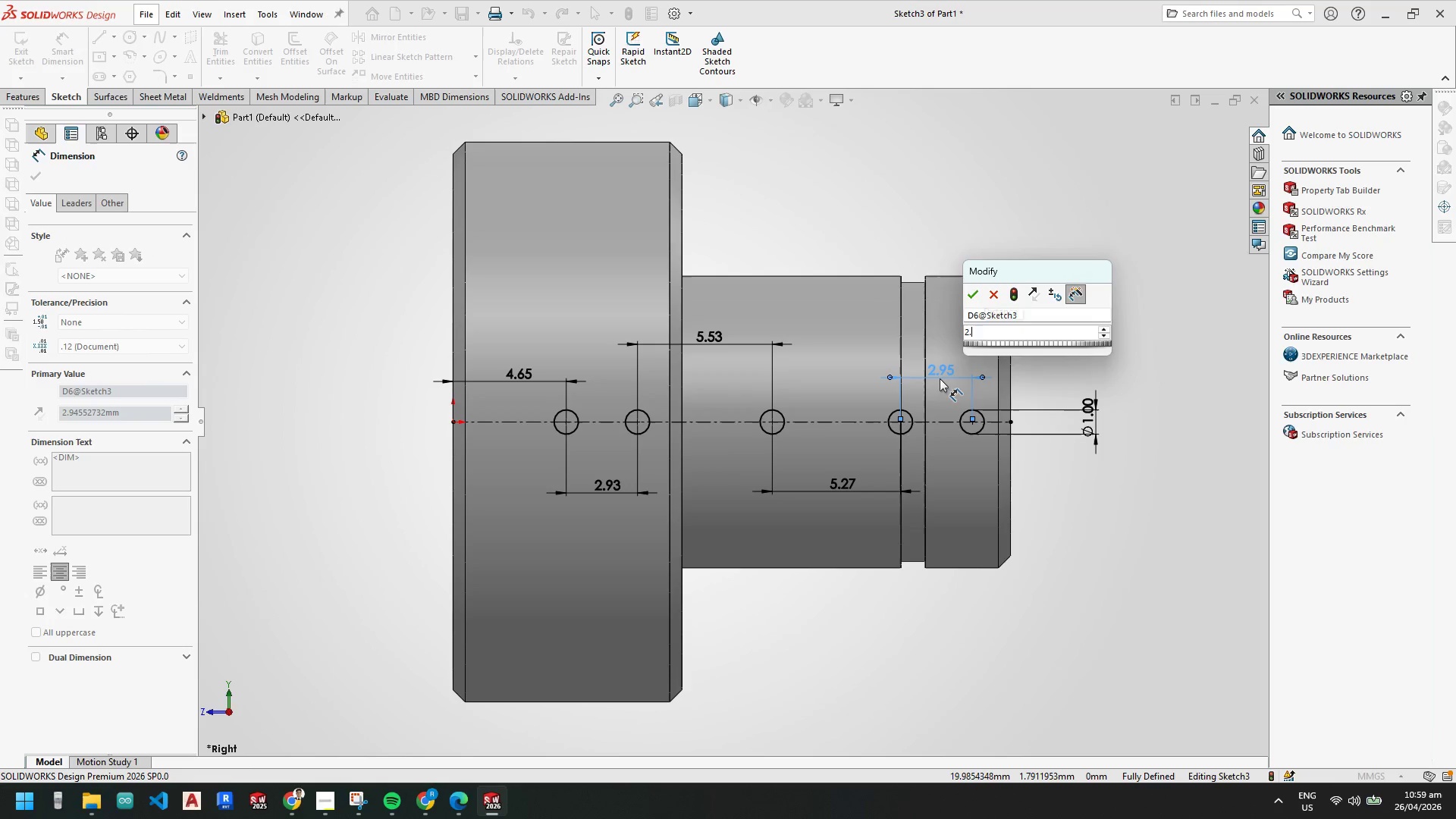 
key(Numpad9)
 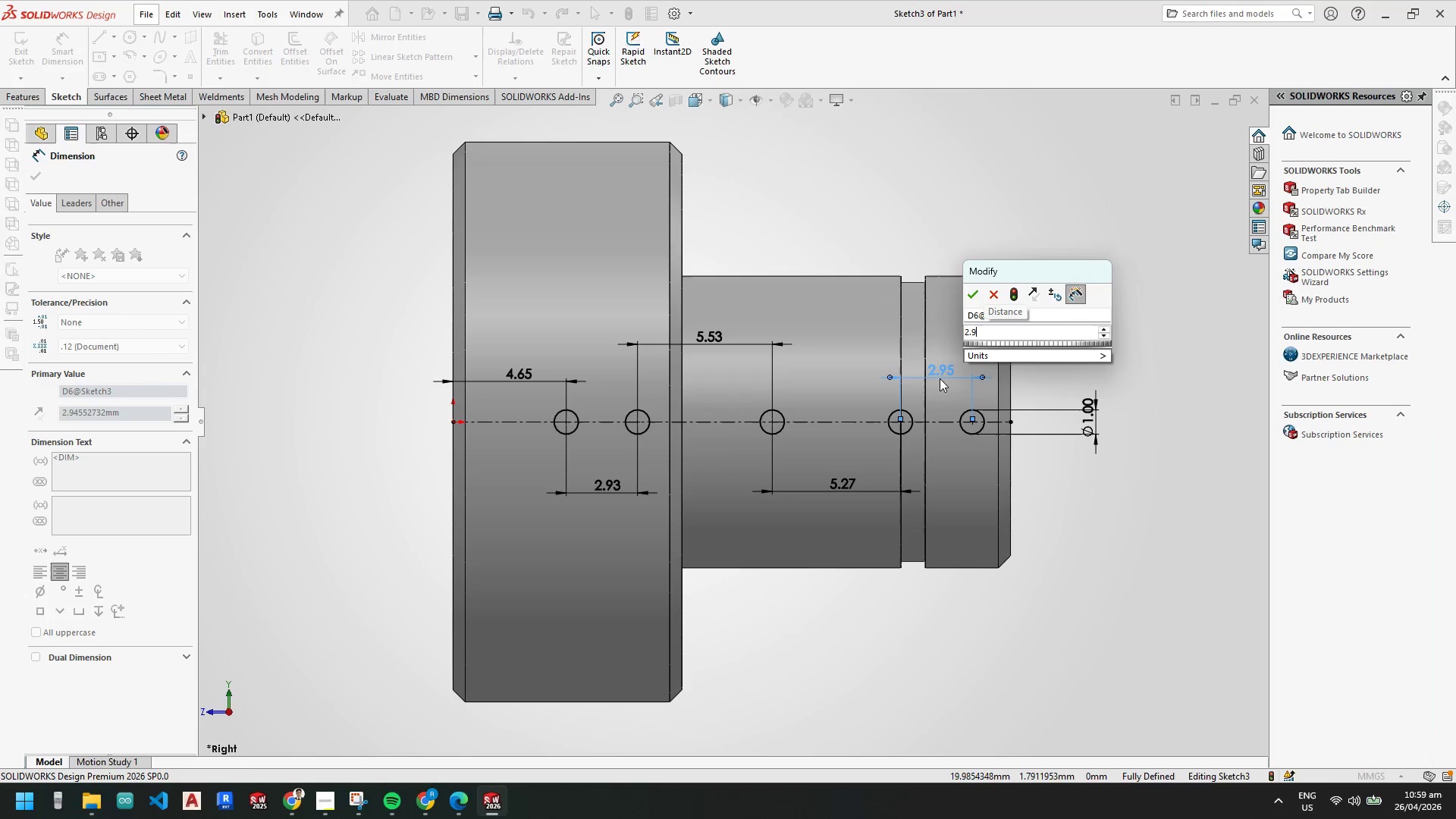 
key(Numpad6)
 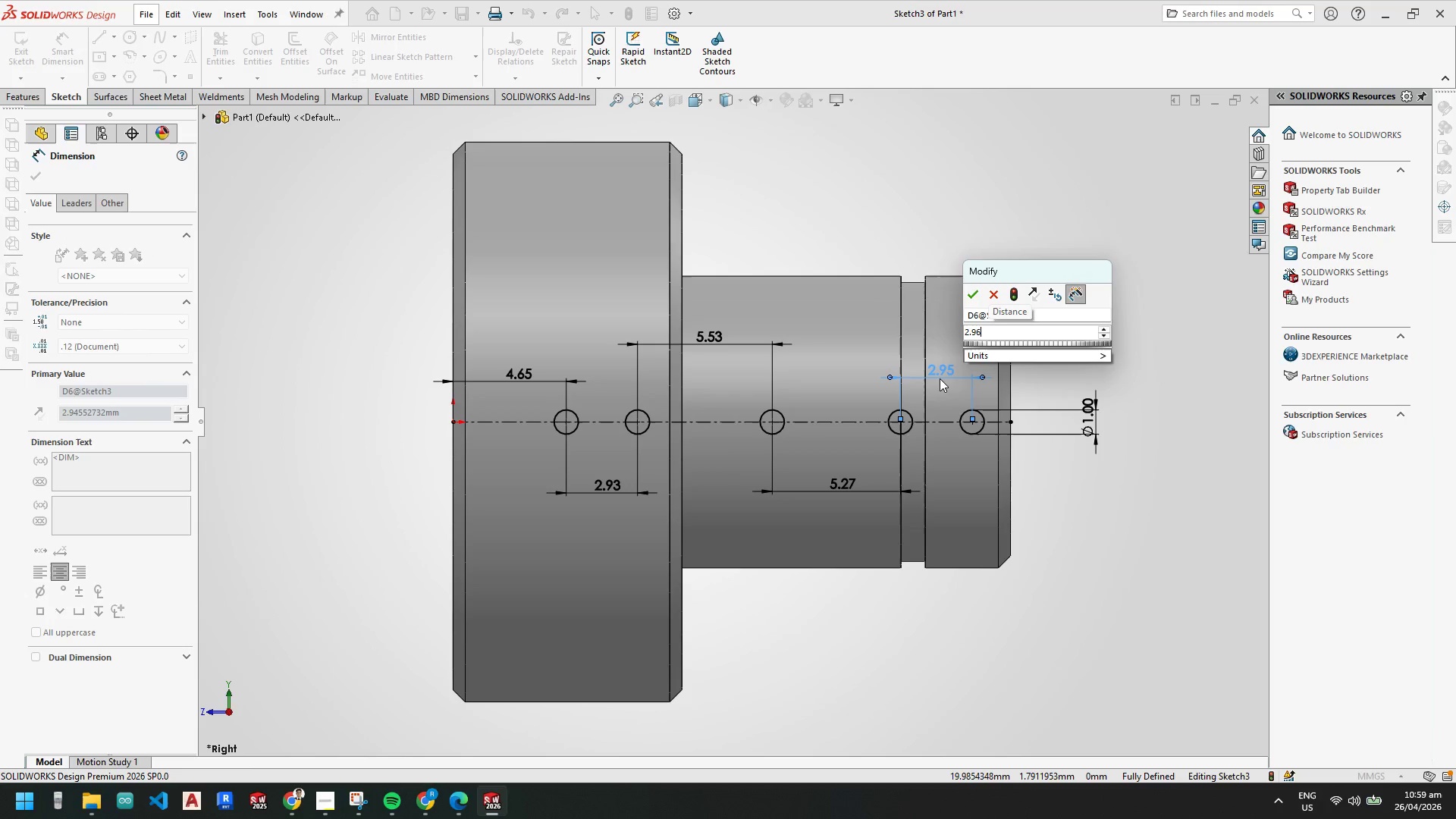 
key(Numpad4)
 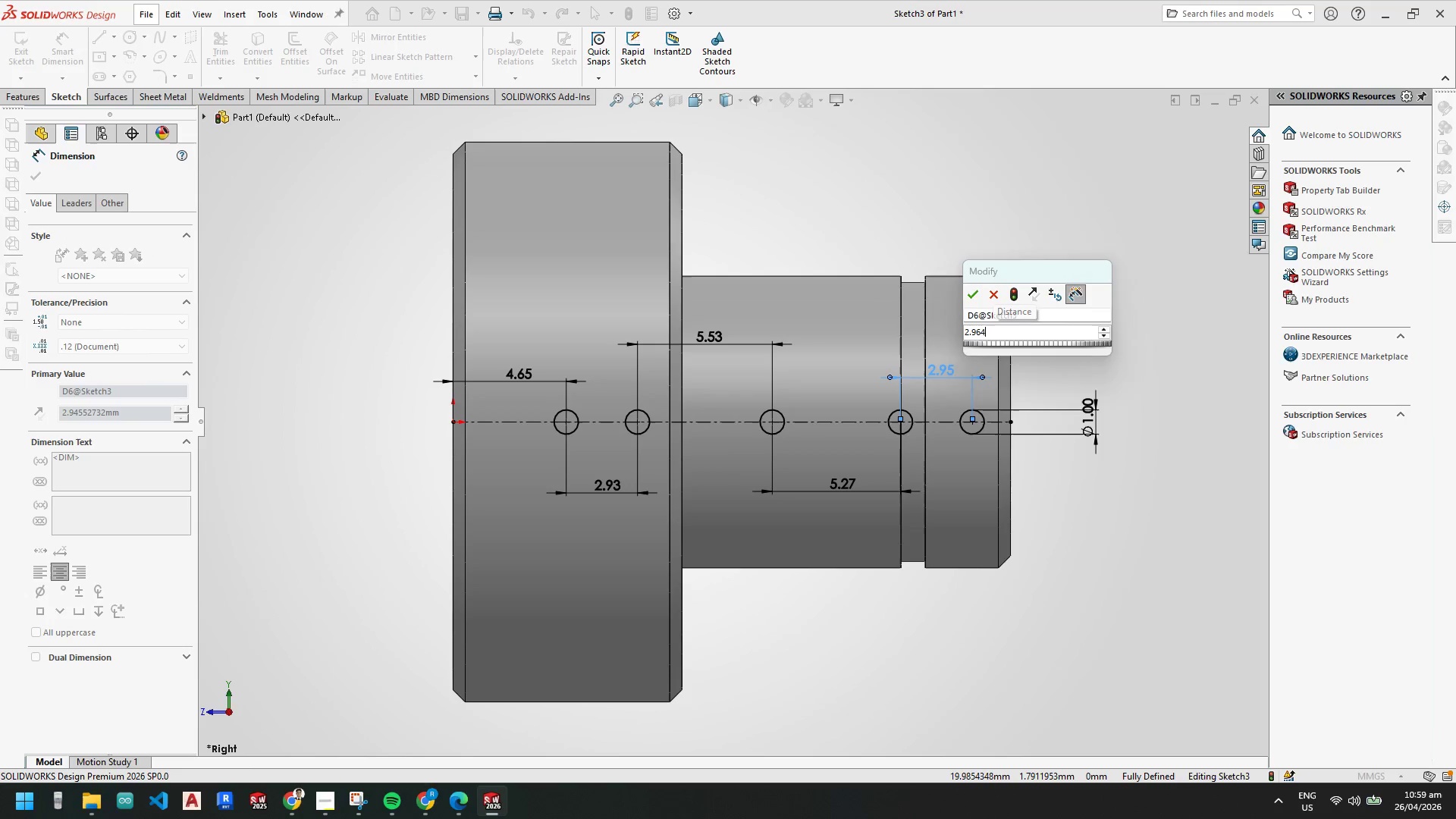 
key(Numpad8)
 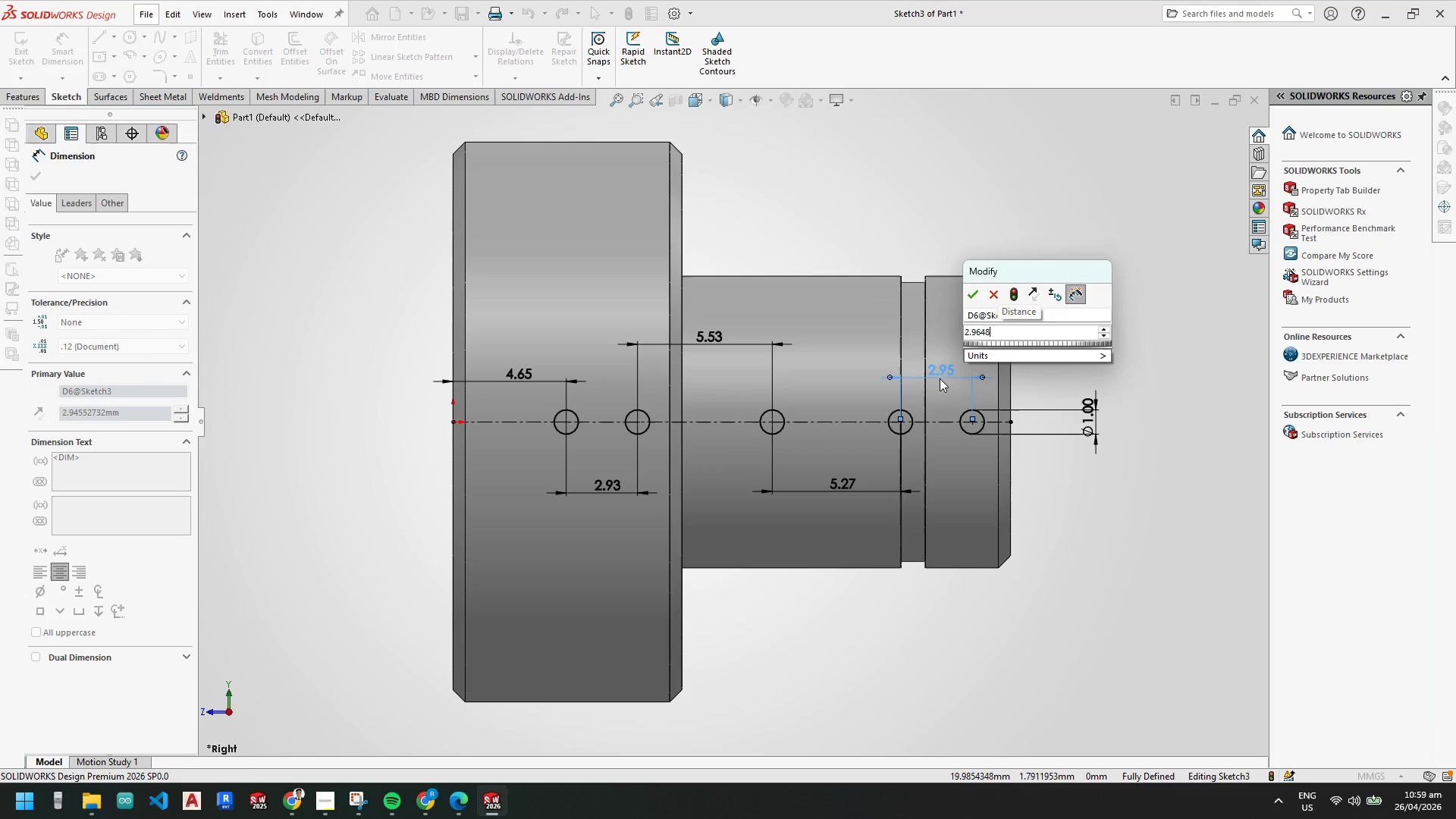 
key(Numpad1)
 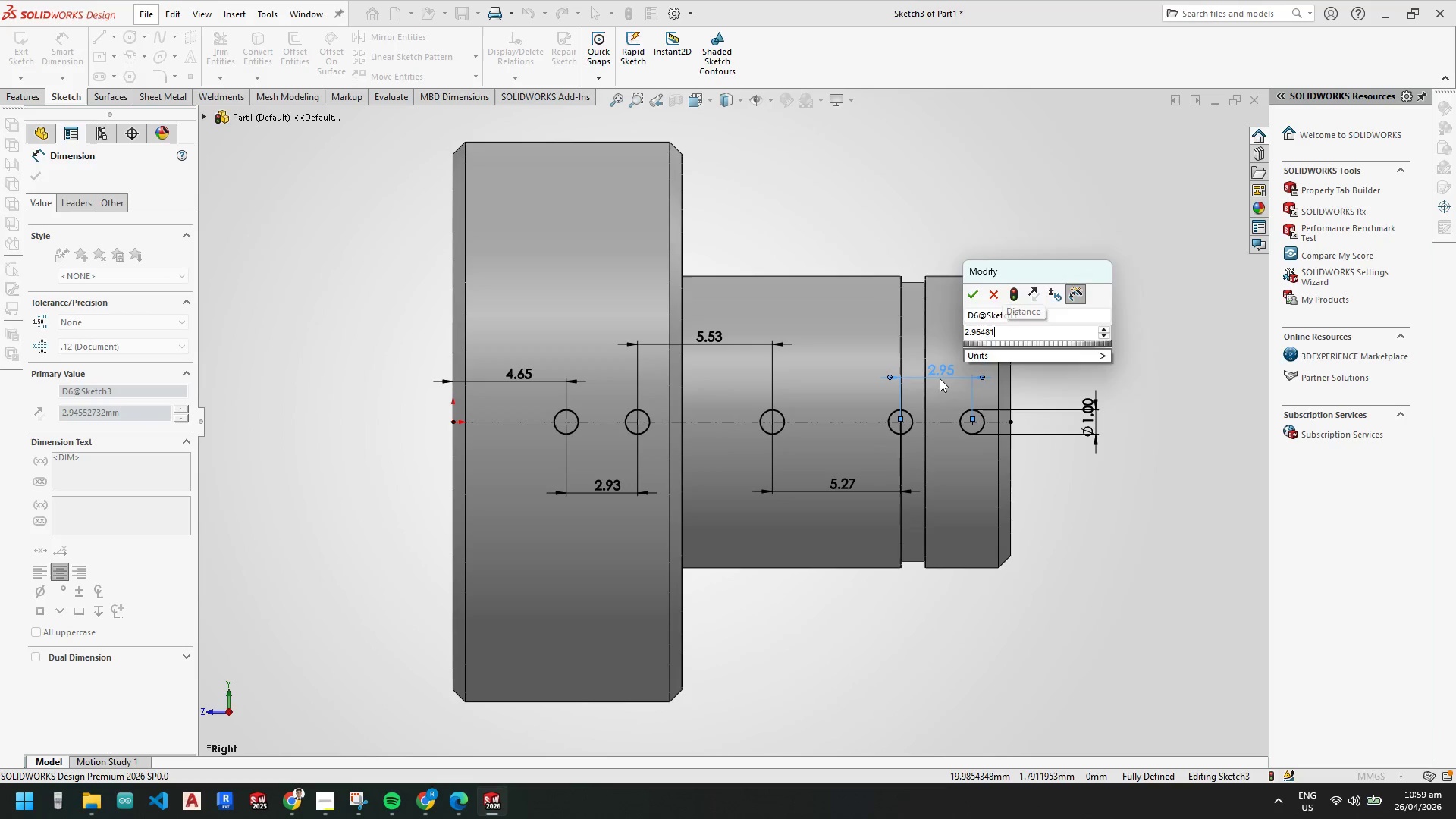 
key(NumpadEnter)
 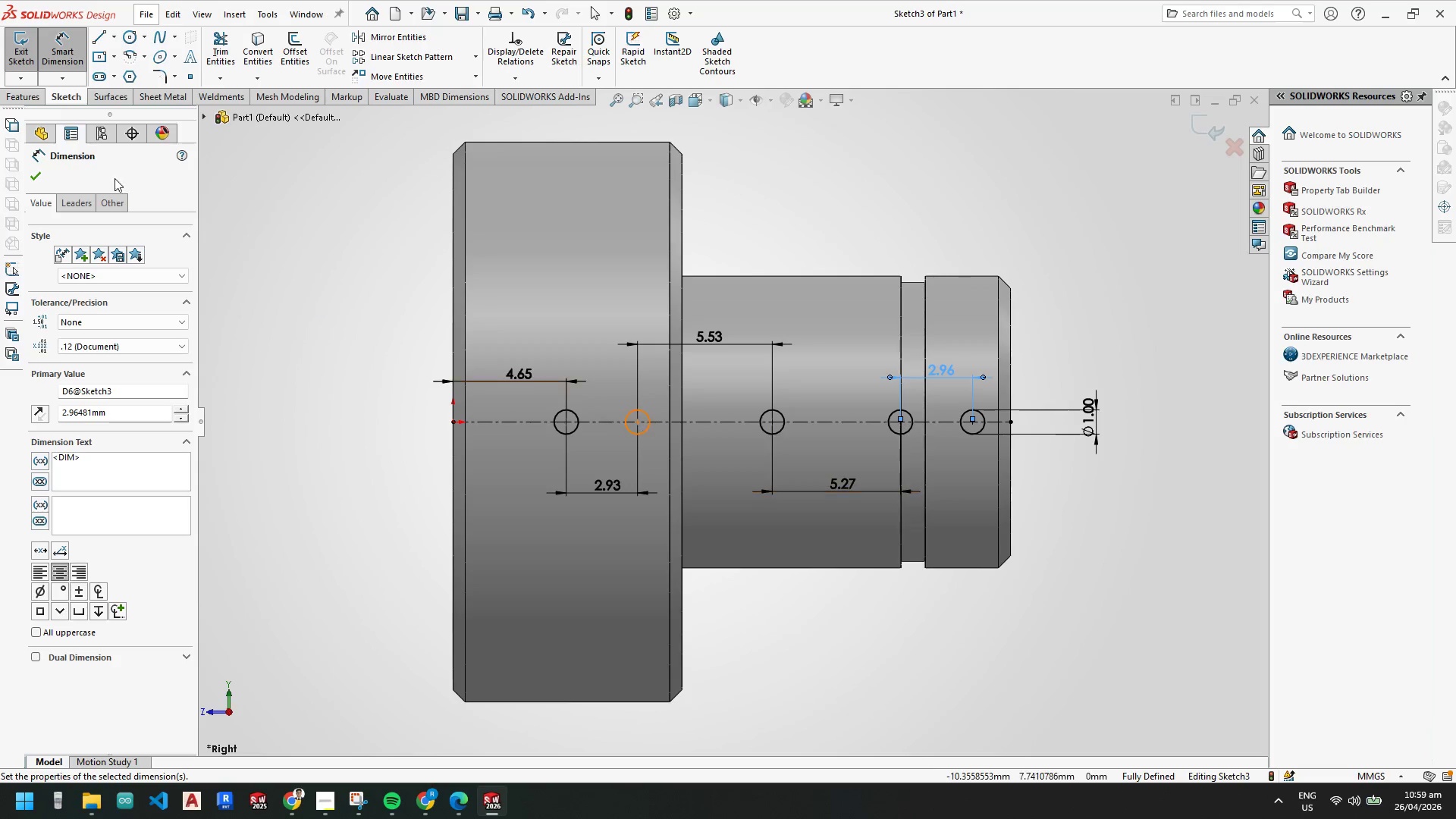 
key(Escape)
 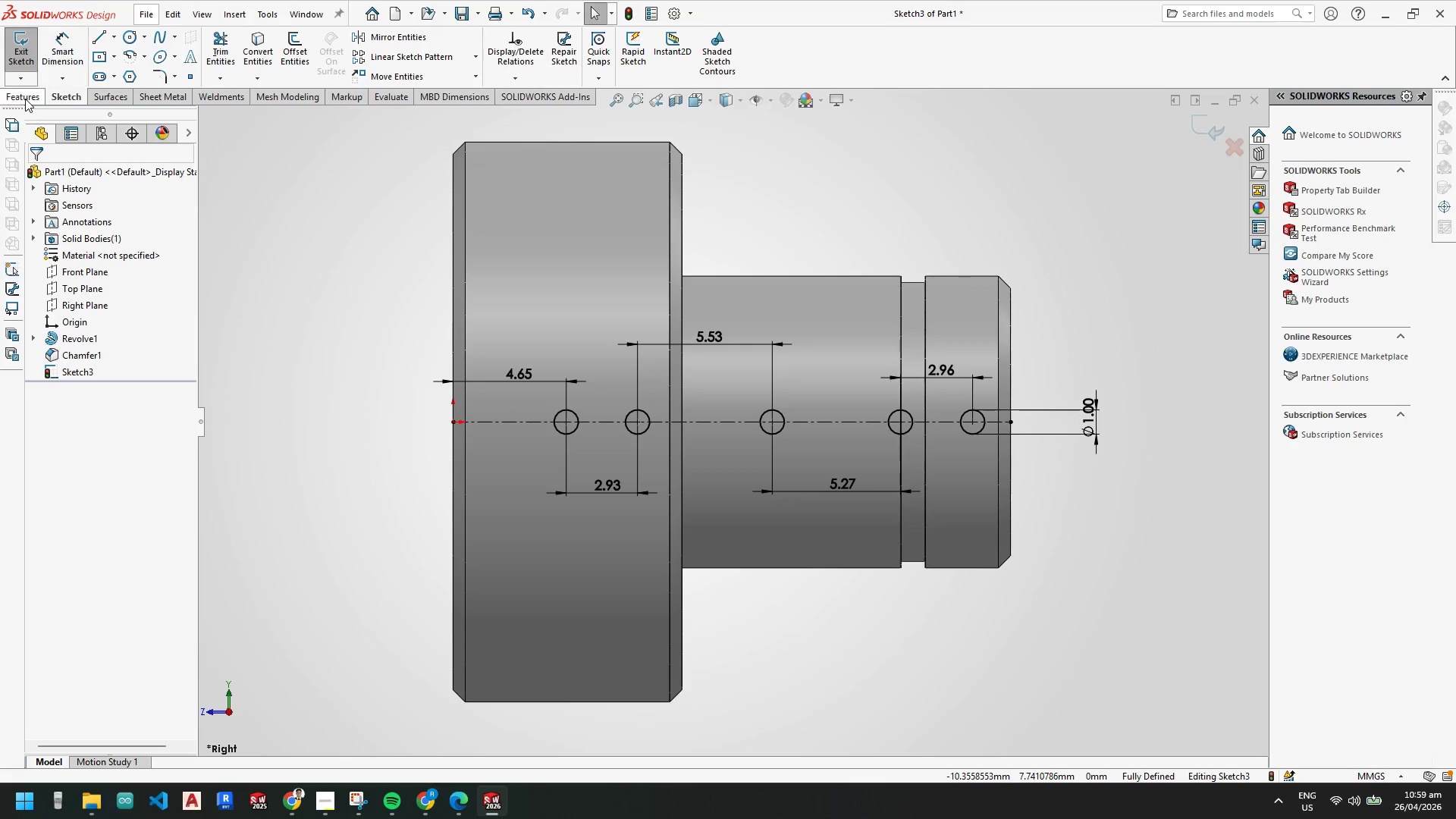 
key(Escape)
 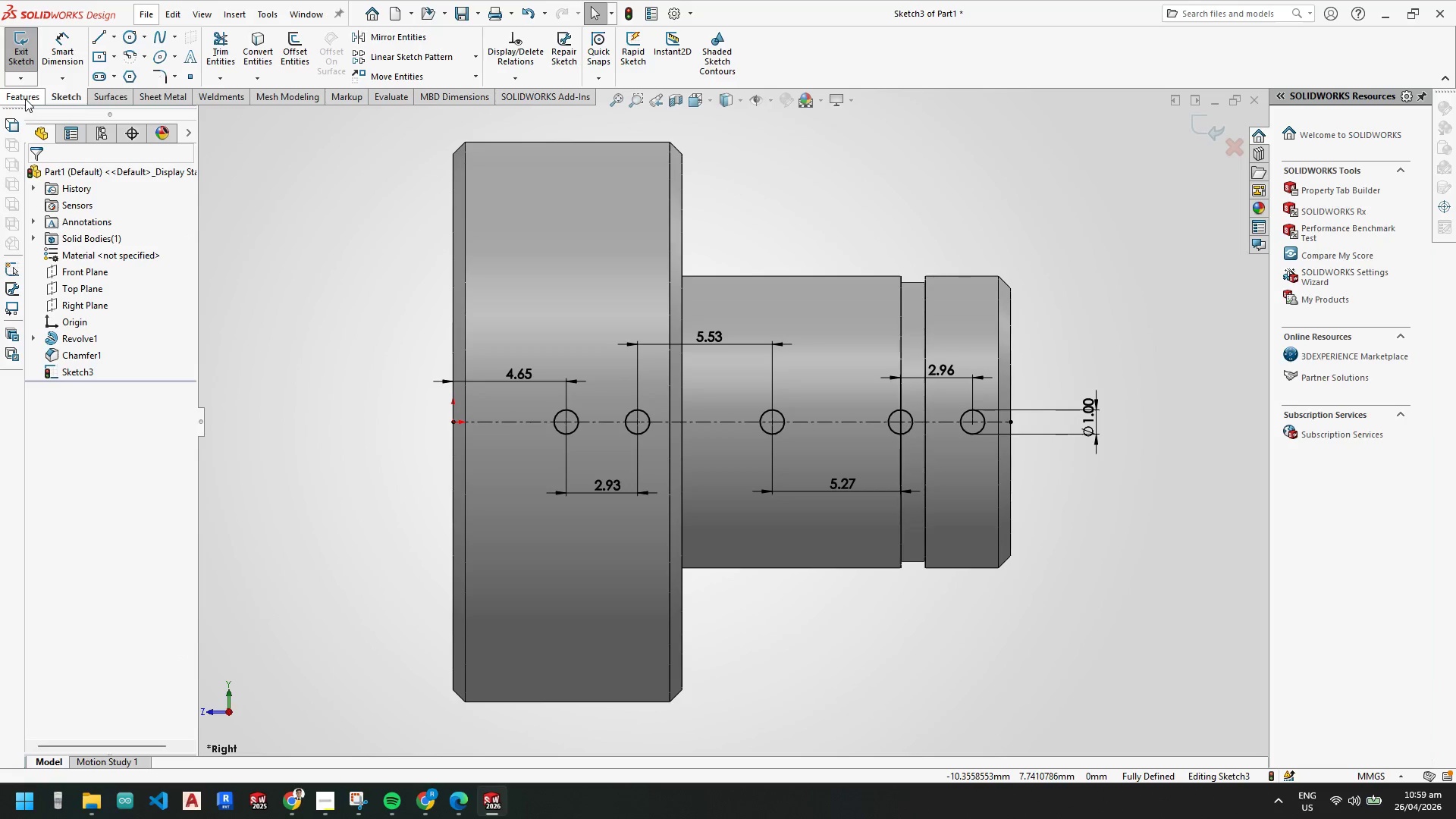 
left_click([25, 99])
 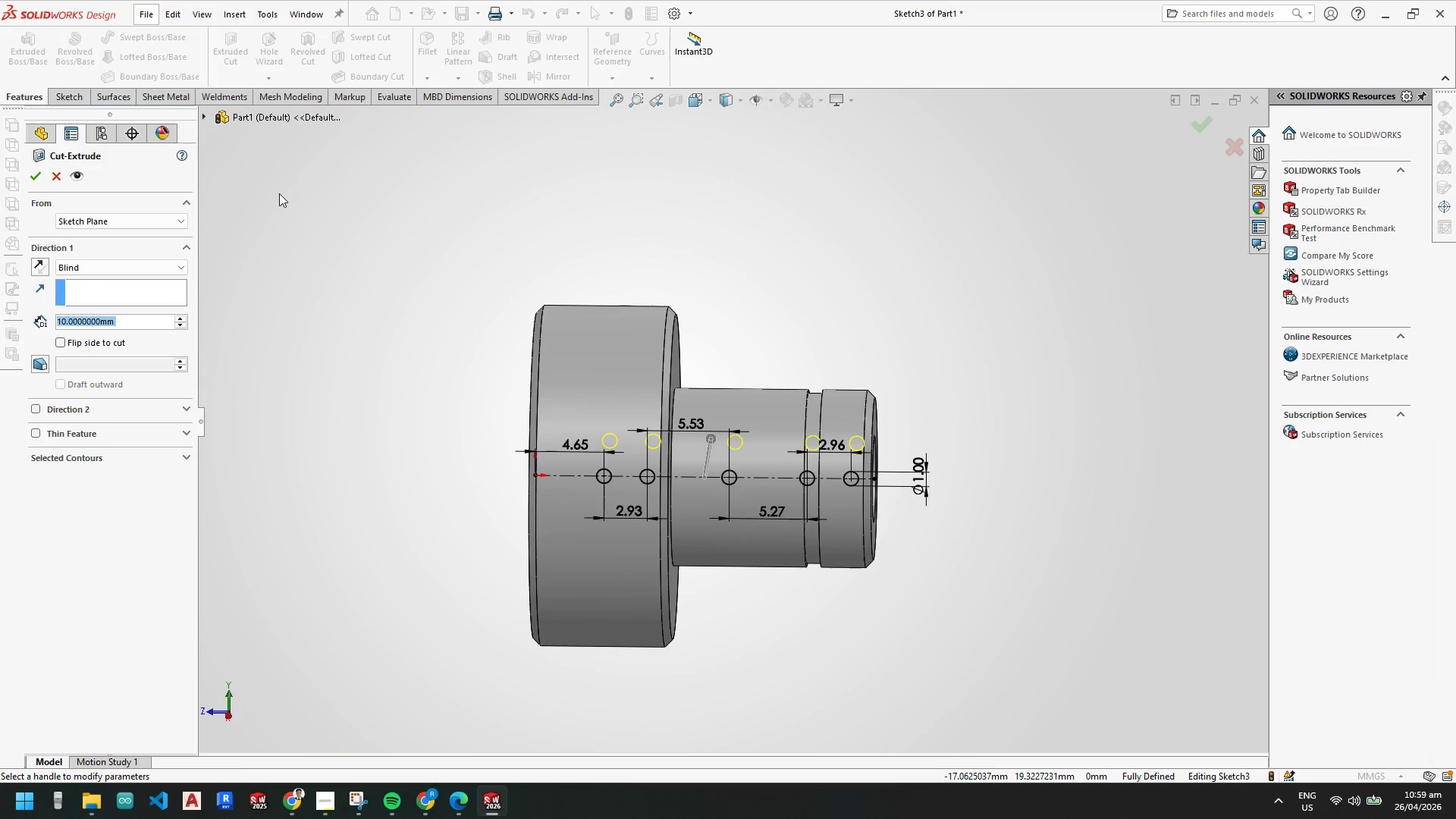 
left_click([77, 264])
 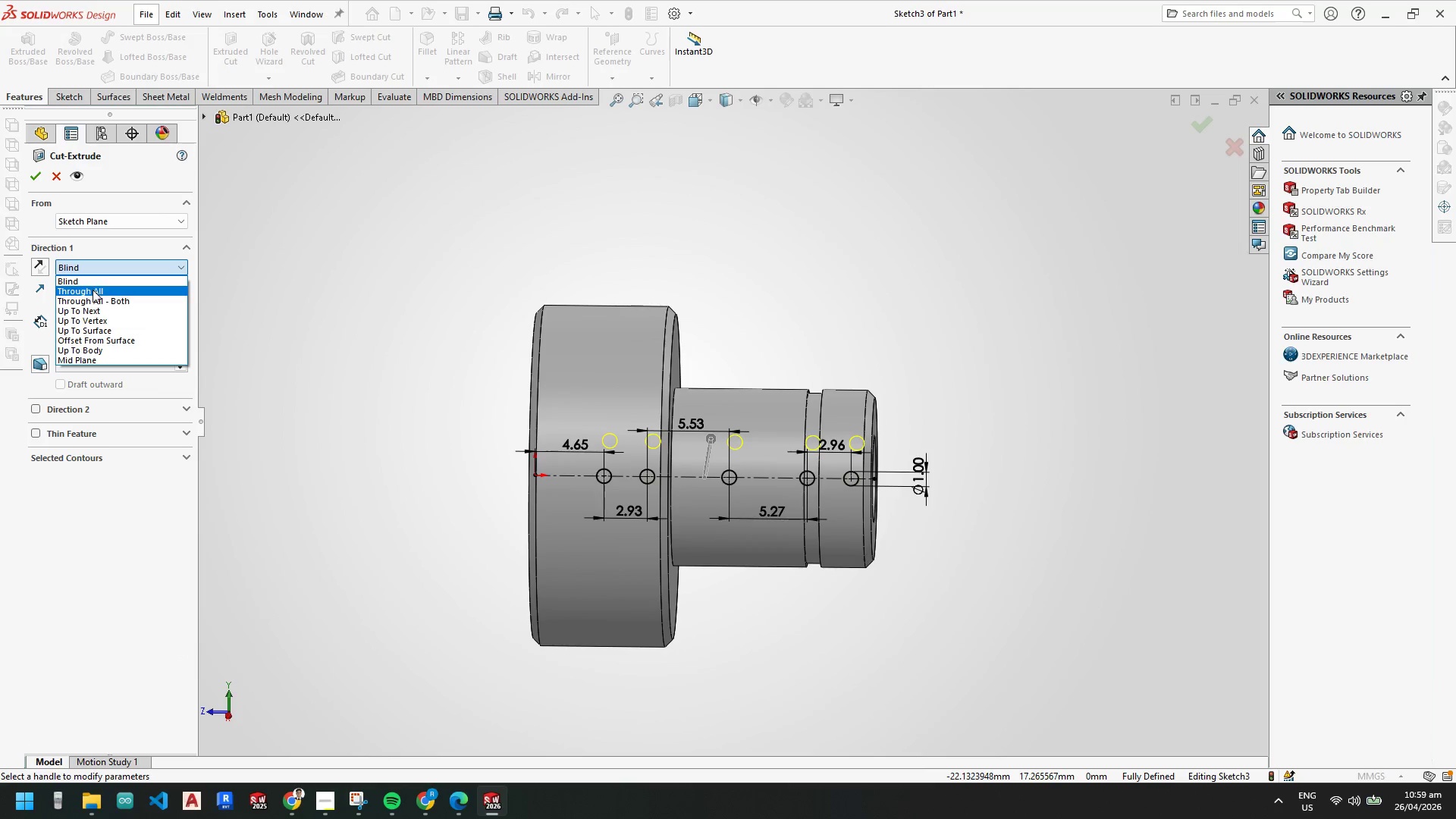 
left_click([93, 297])
 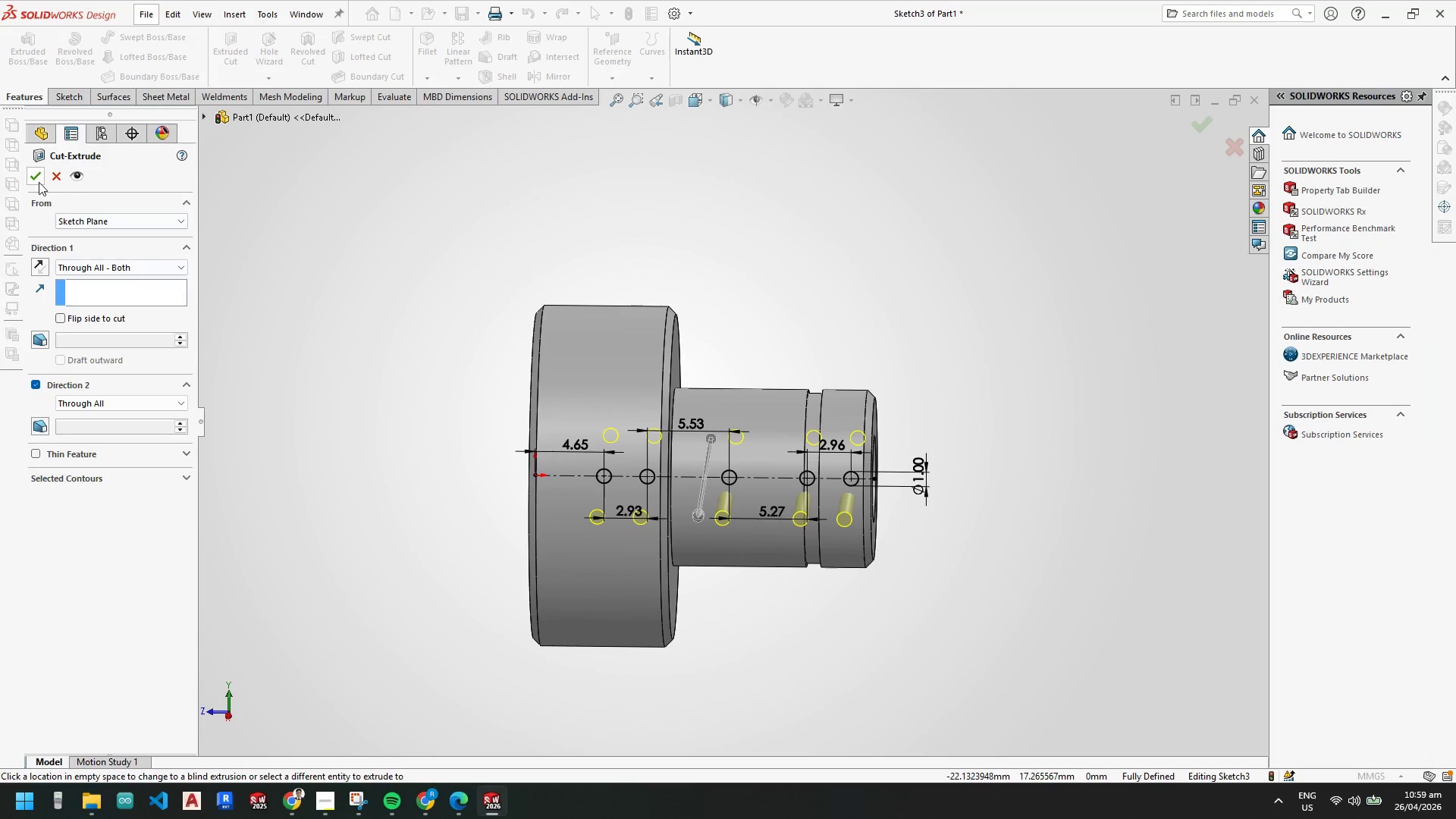 
left_click([37, 180])
 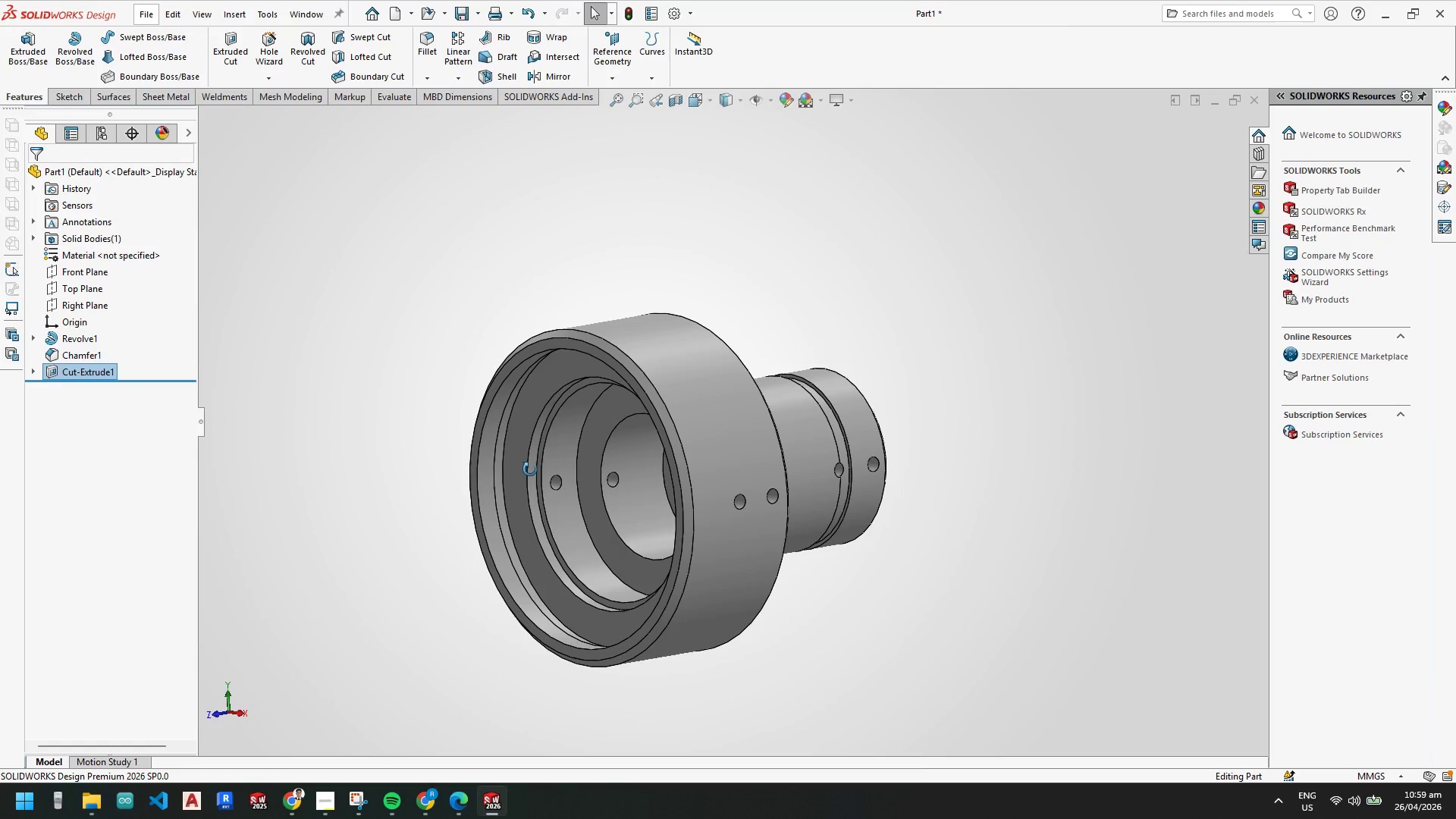 
left_click([99, 371])
 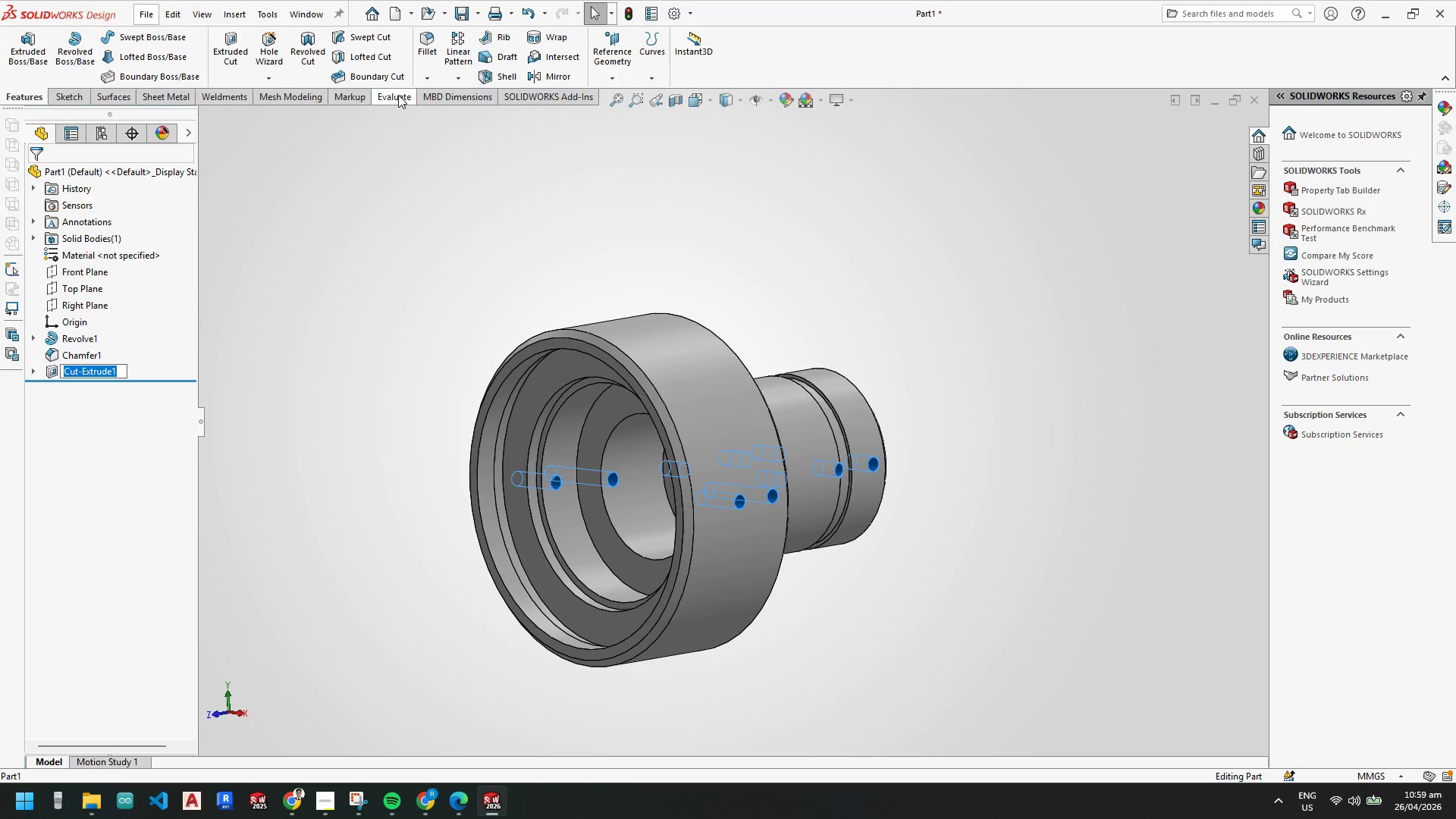 
left_click([463, 77])
 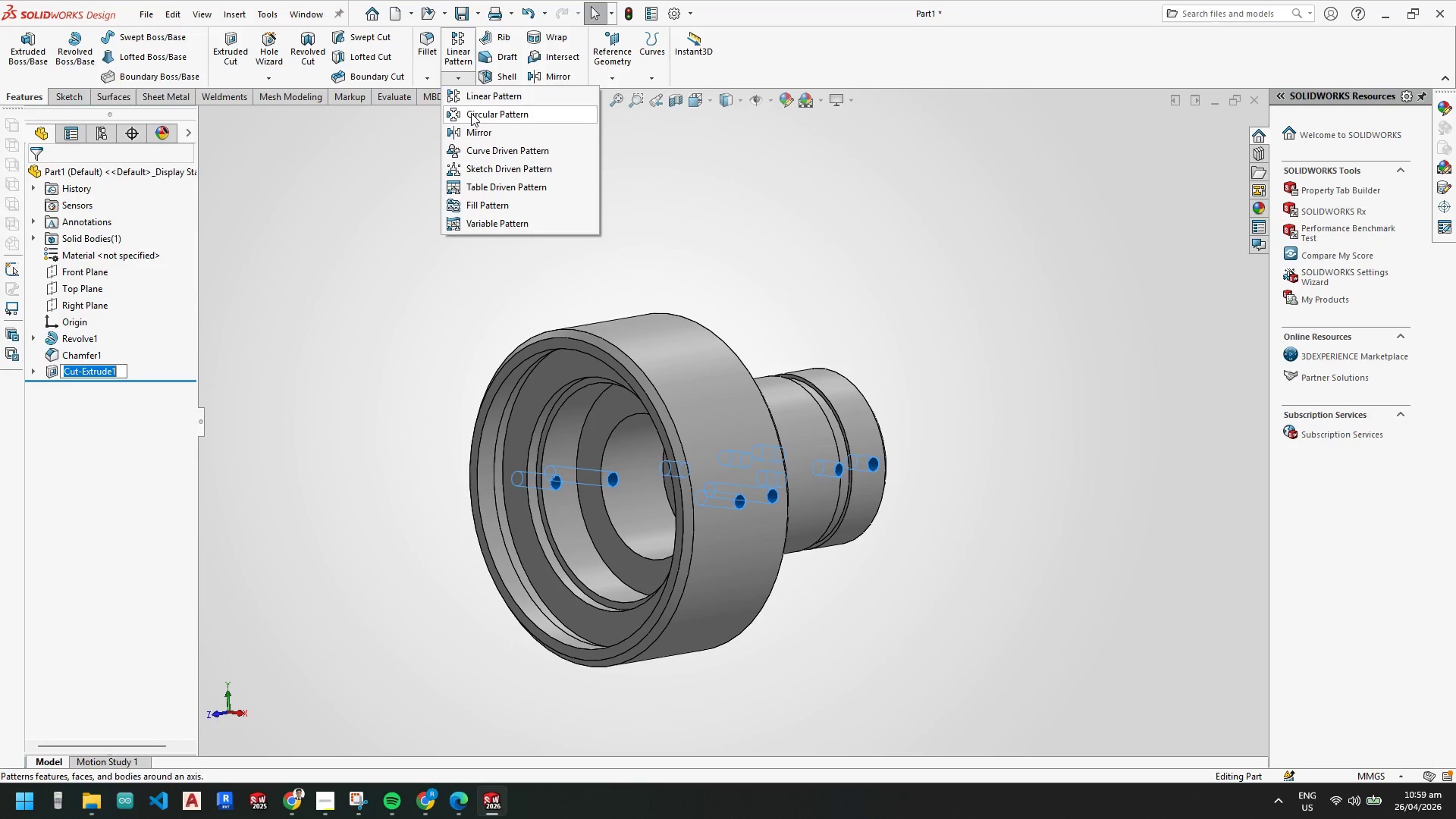 
left_click([471, 114])
 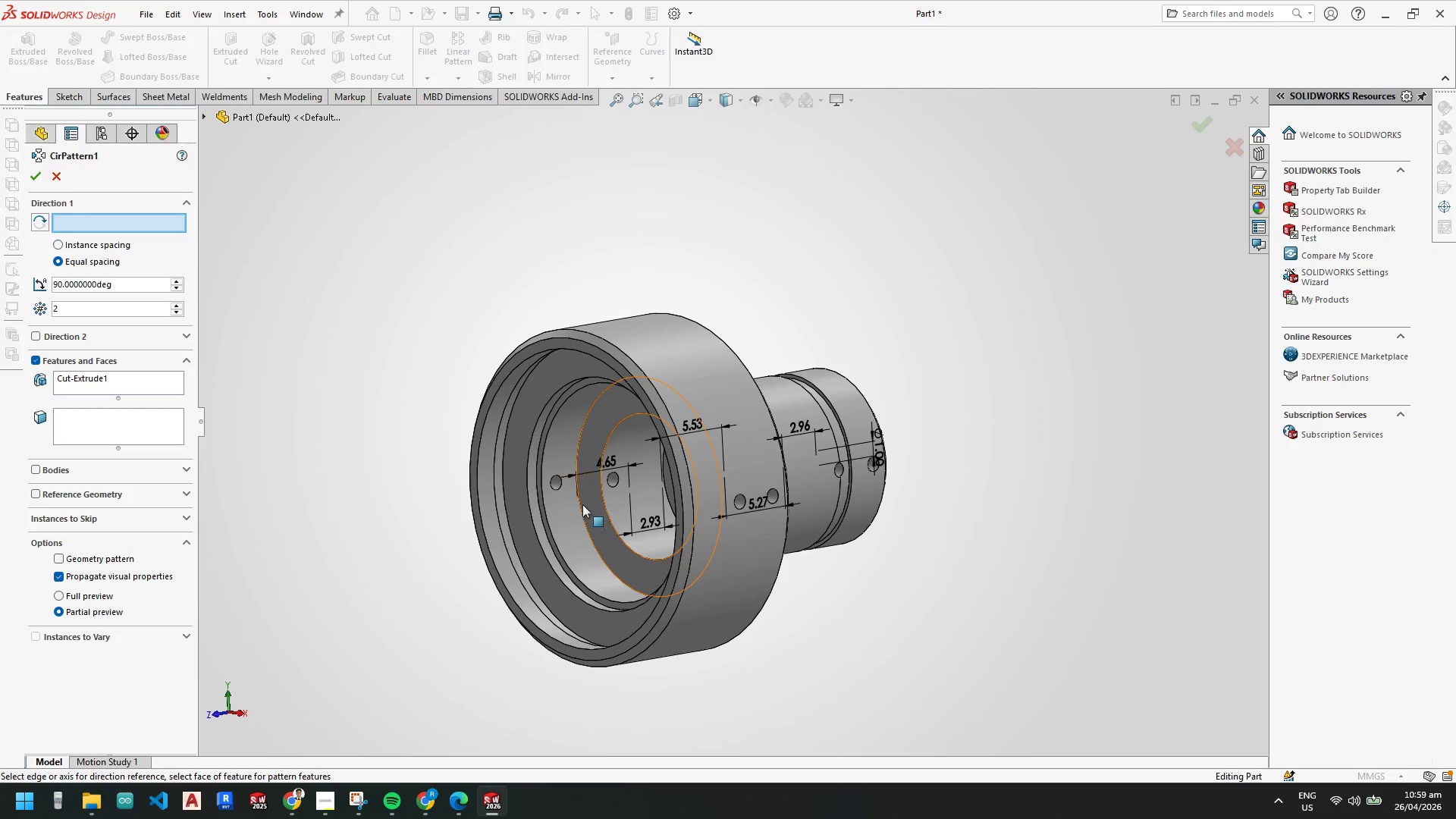 
left_click([573, 527])
 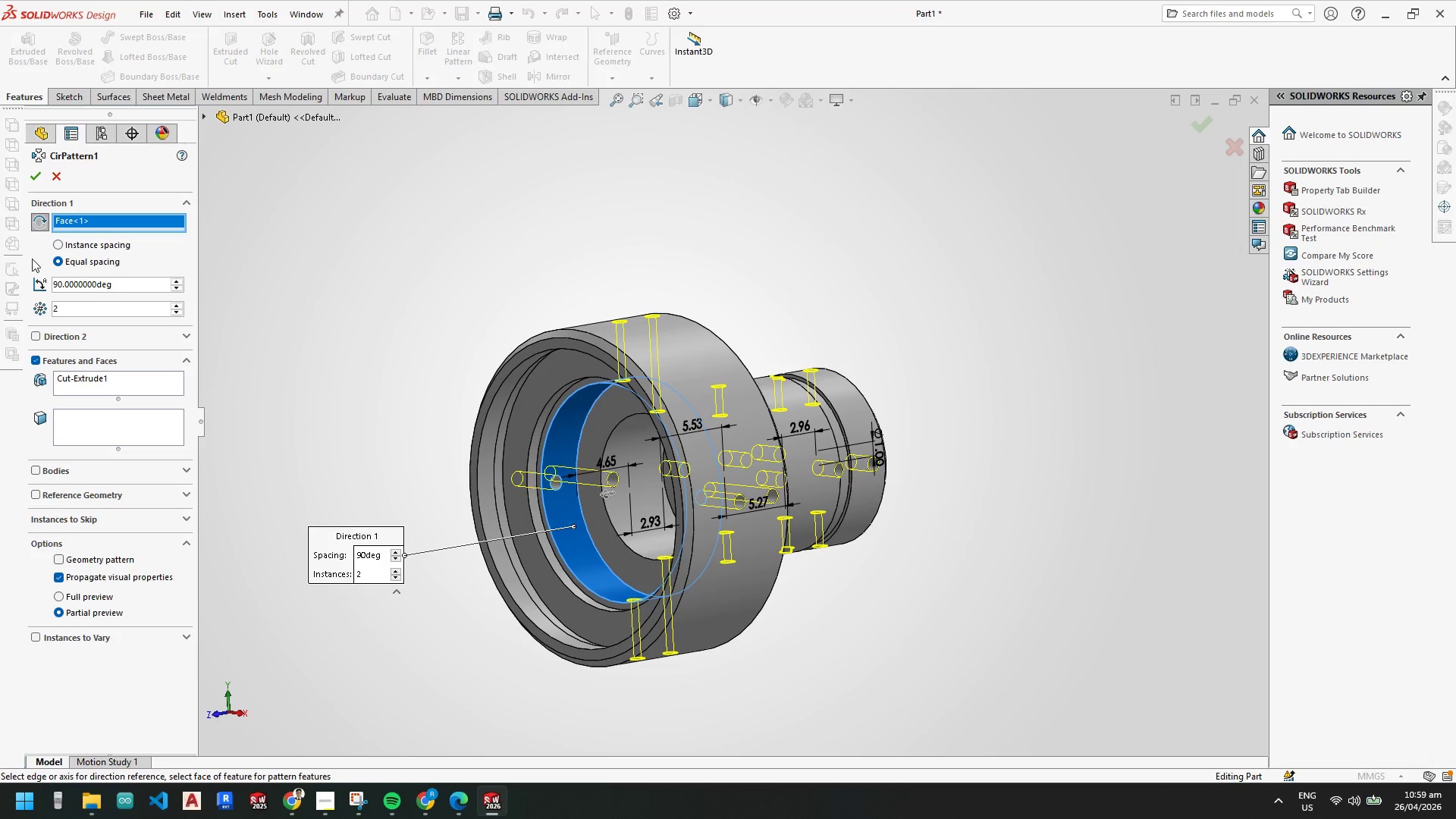 
left_click_drag(start_coordinate=[76, 309], to_coordinate=[0, 302])
 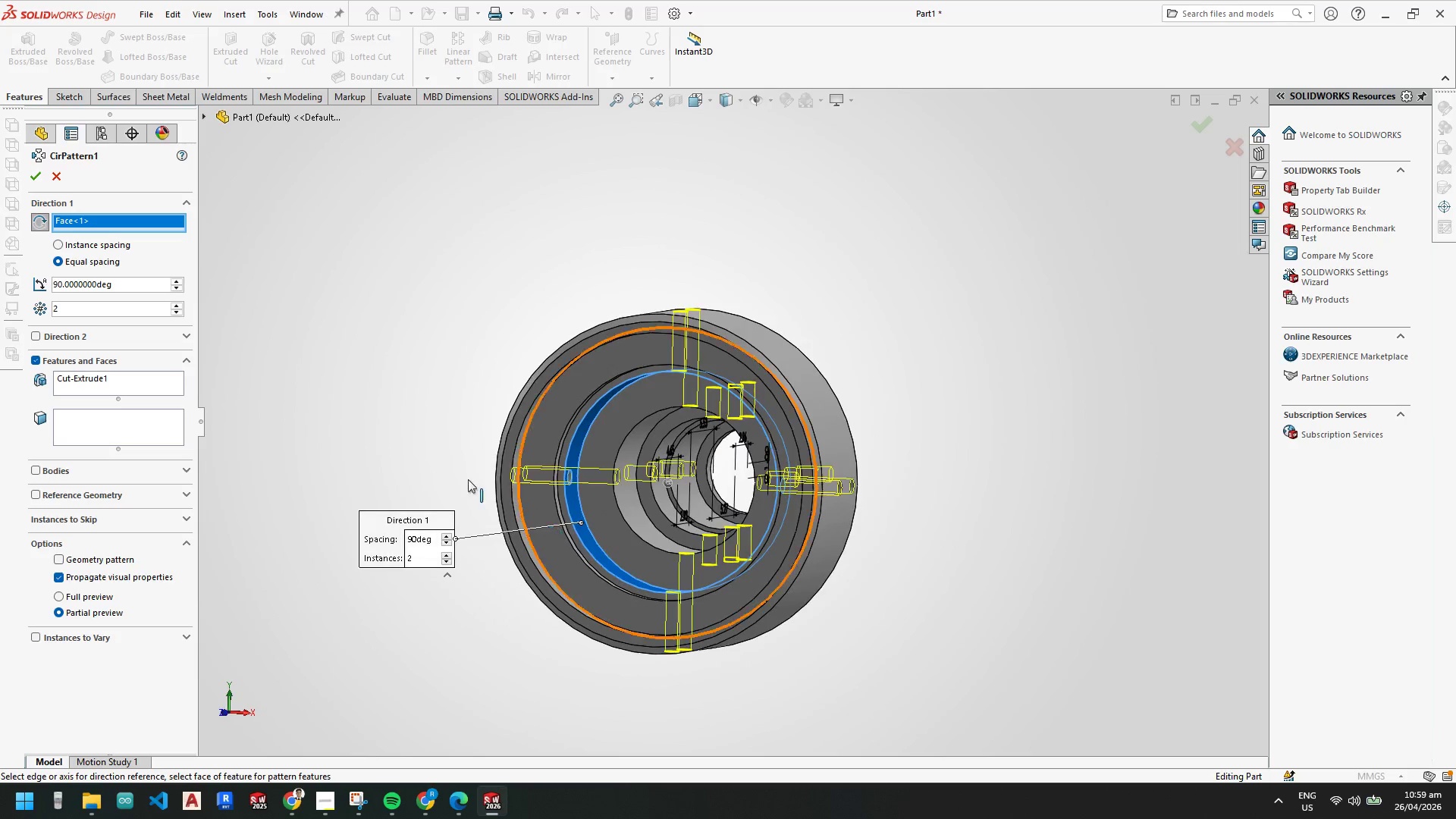 
left_click([38, 178])
 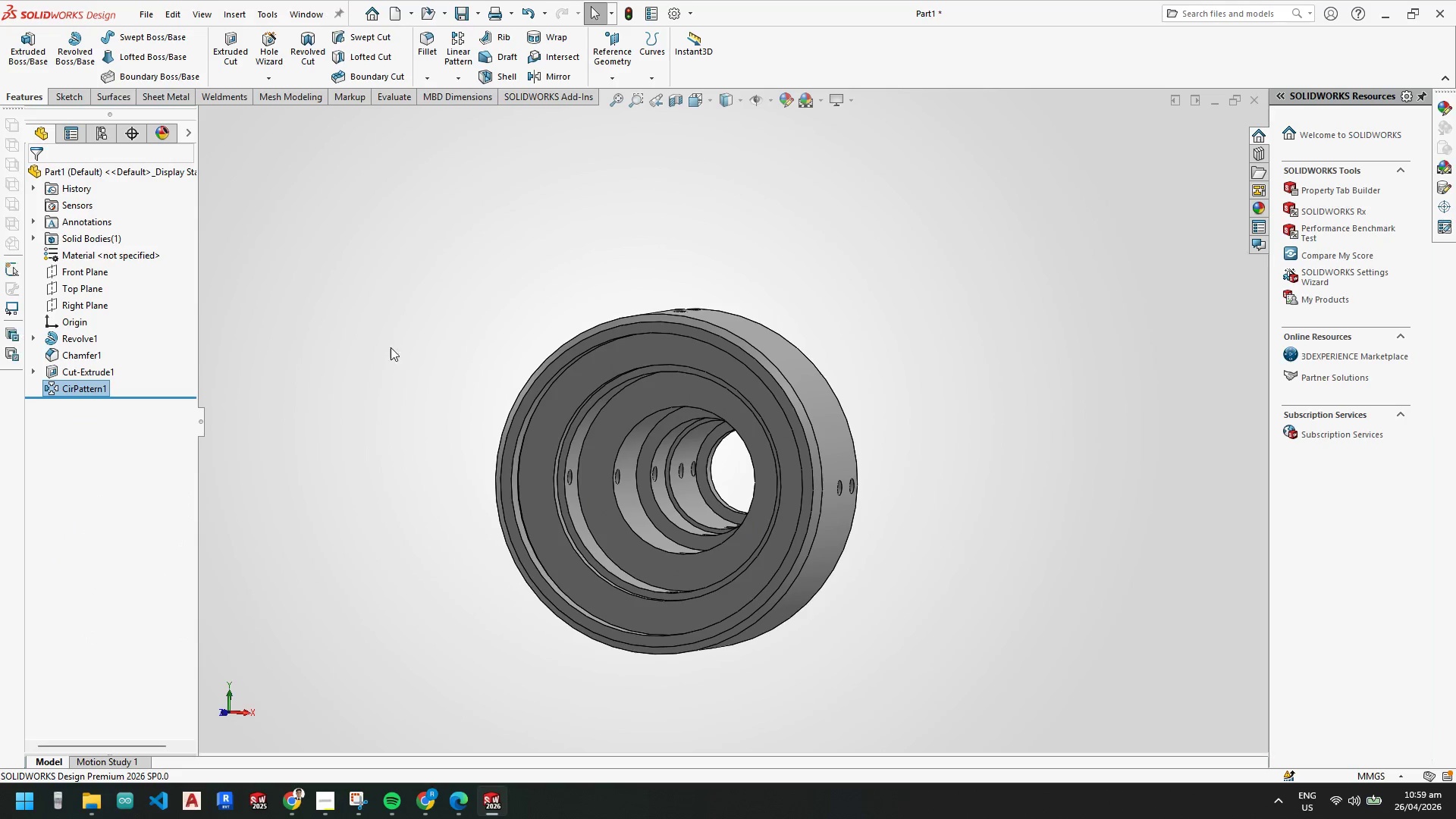 
scroll: coordinate [551, 450], scroll_direction: up, amount: 2.0
 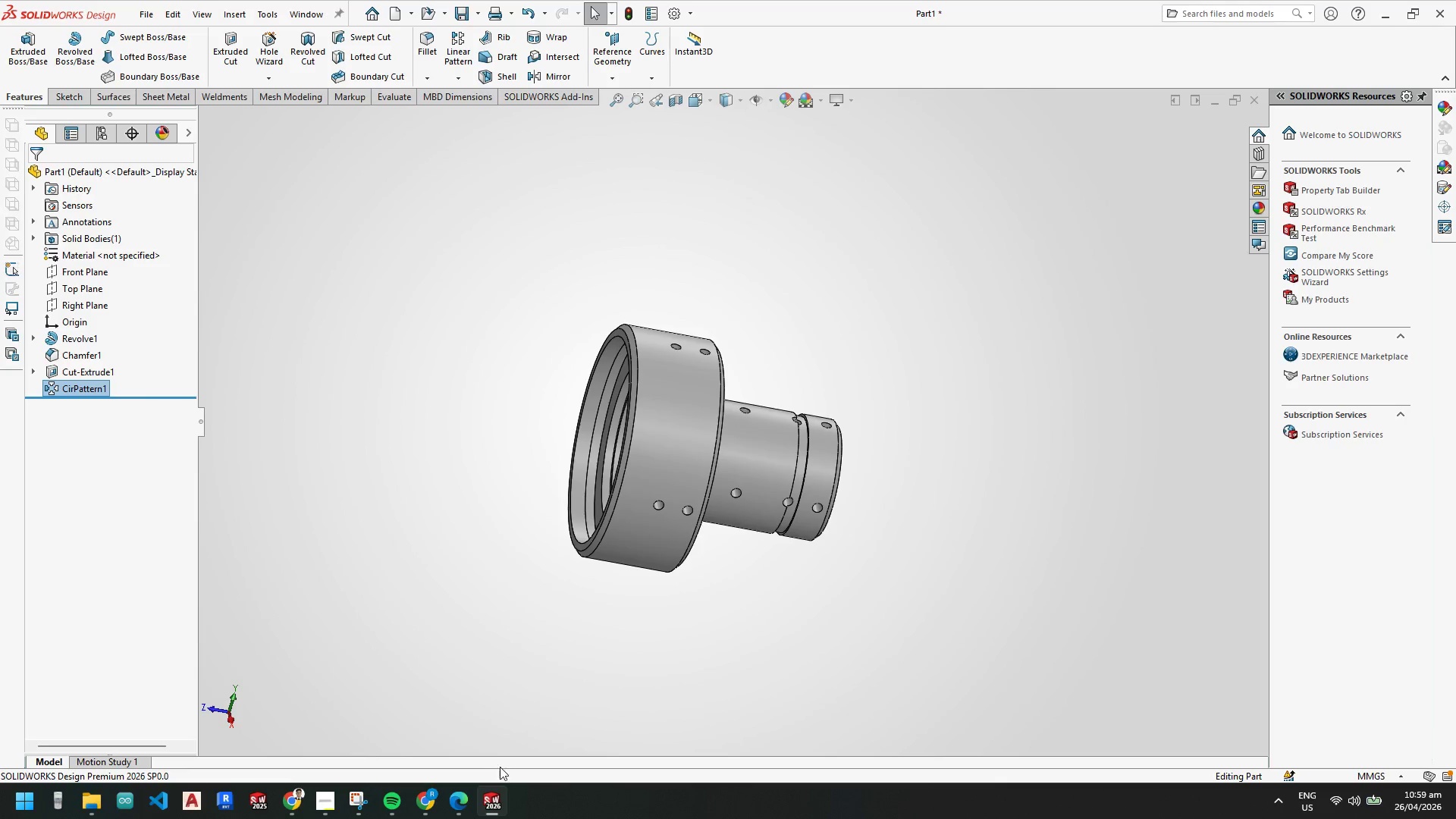 
left_click([416, 735])
 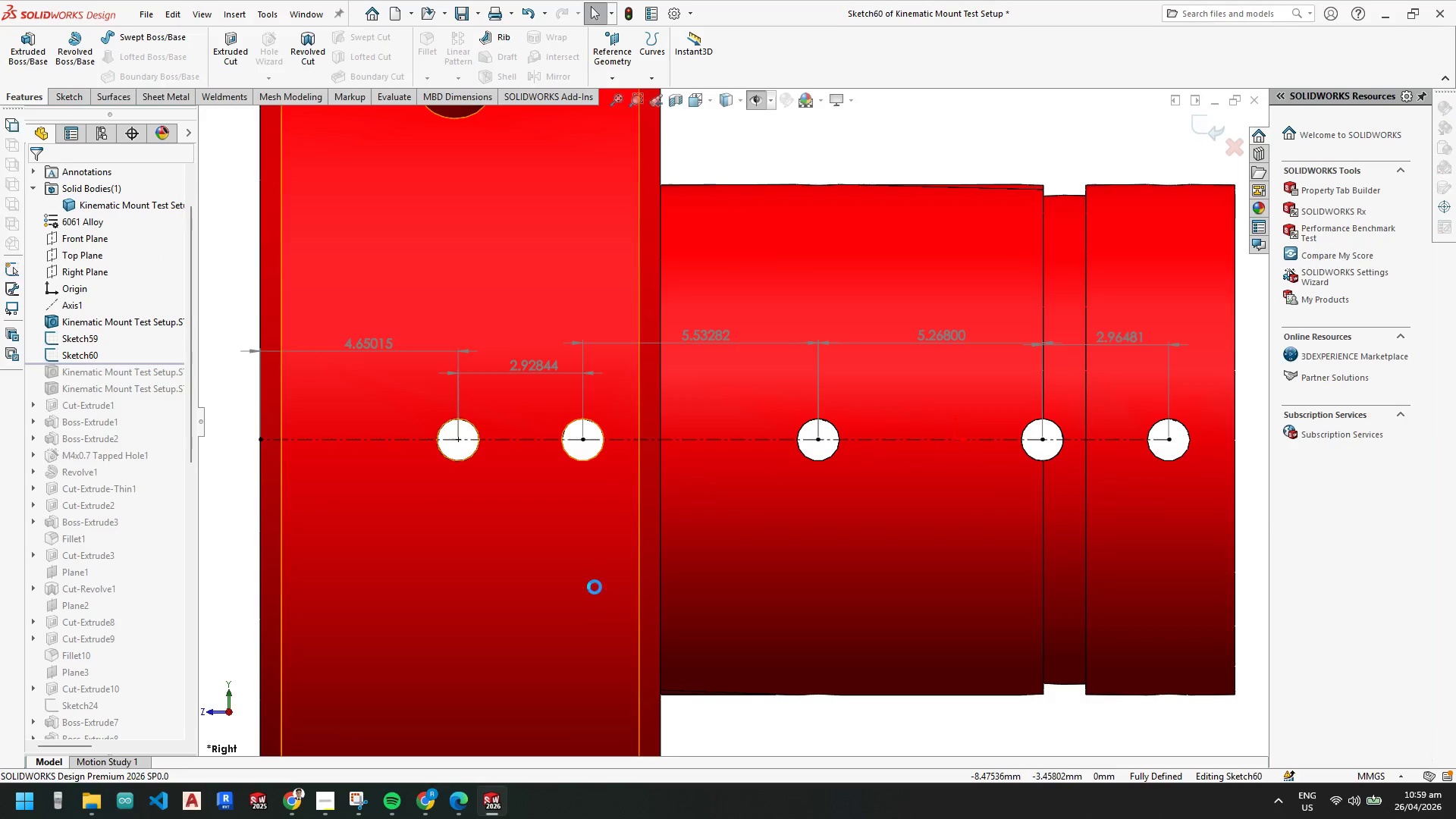 
scroll: coordinate [617, 577], scroll_direction: up, amount: 4.0
 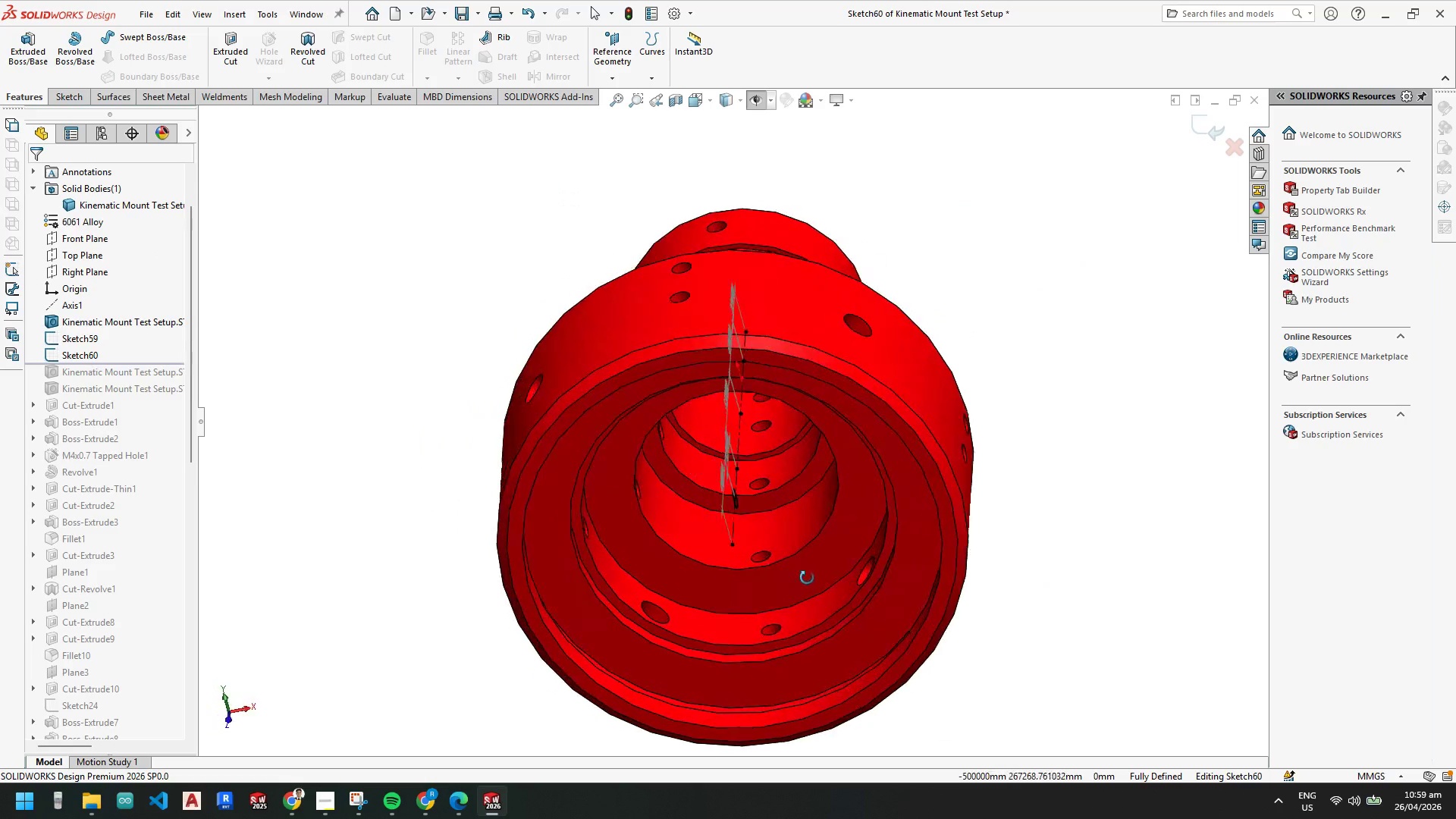 
wait(6.82)
 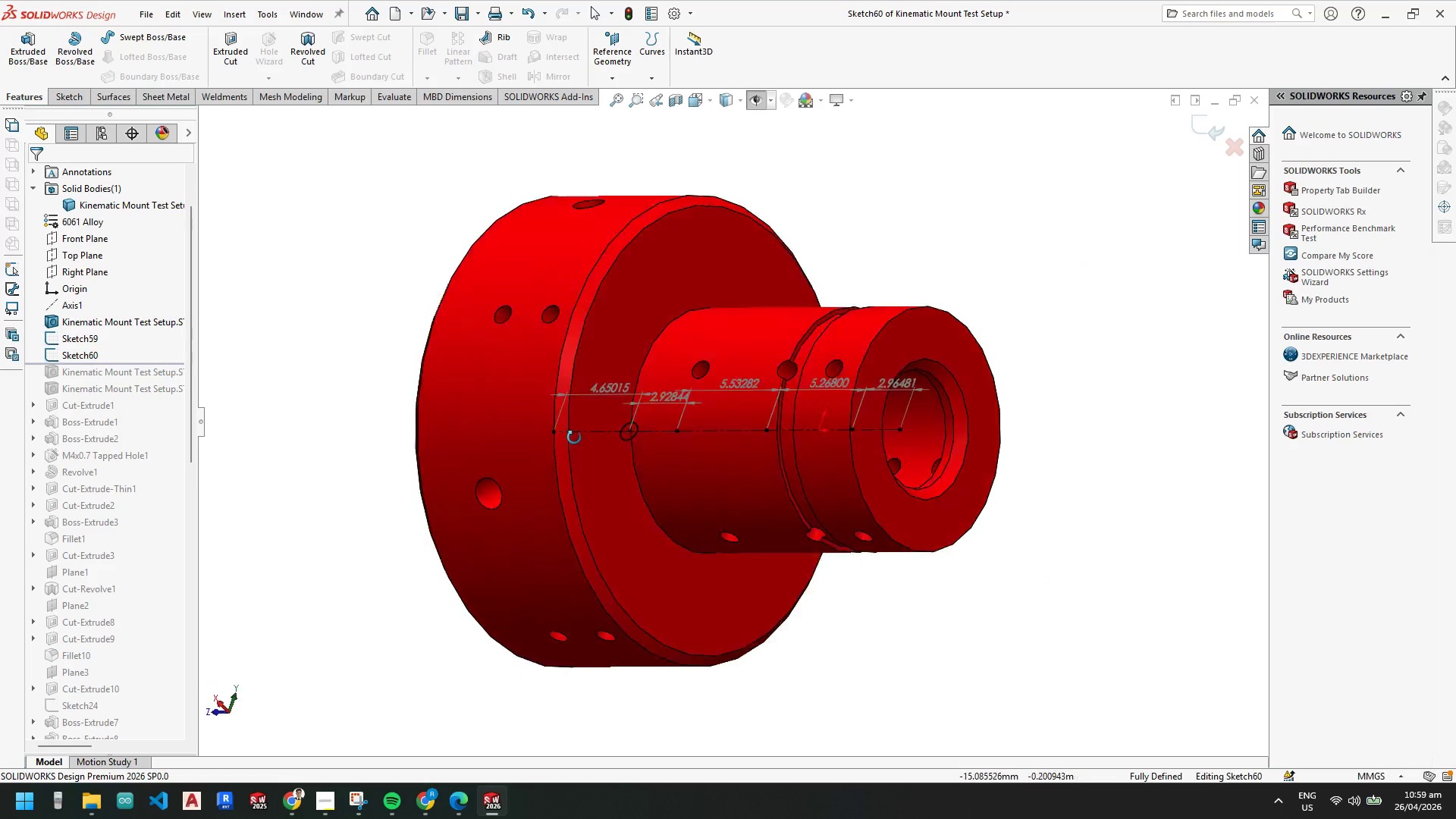 
scroll: coordinate [730, 427], scroll_direction: down, amount: 4.0
 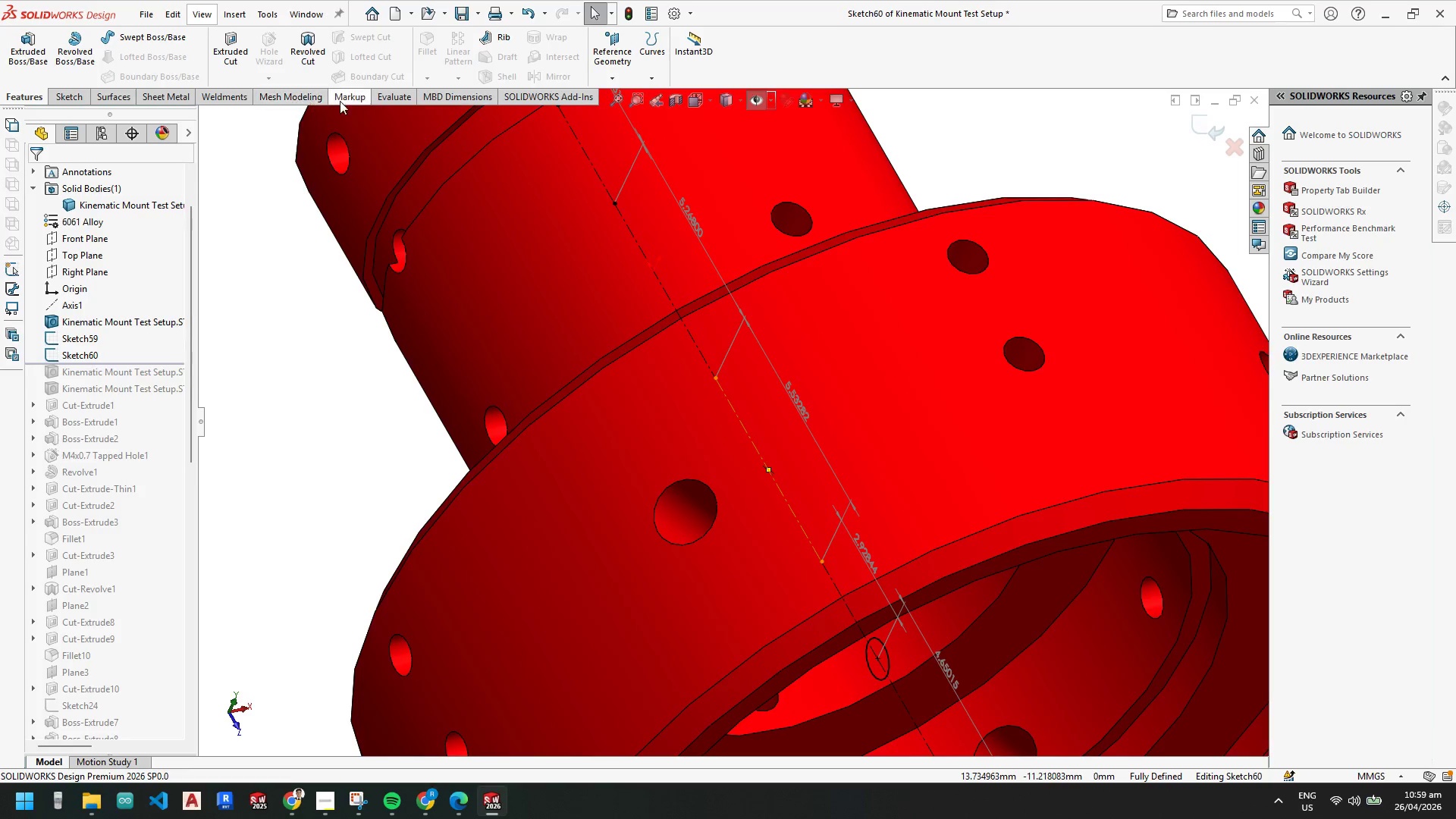 
left_click([391, 95])
 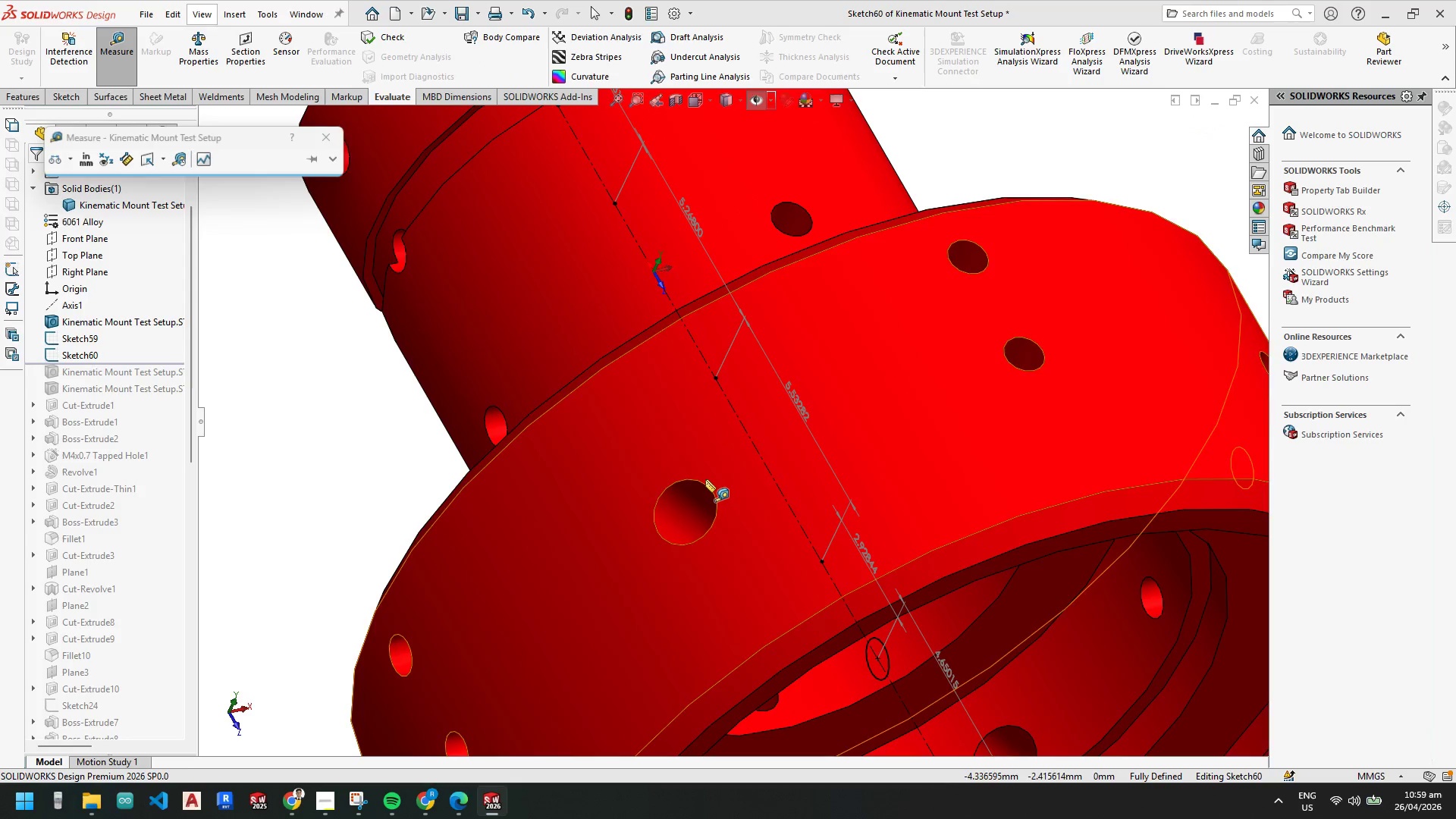 
left_click([686, 505])
 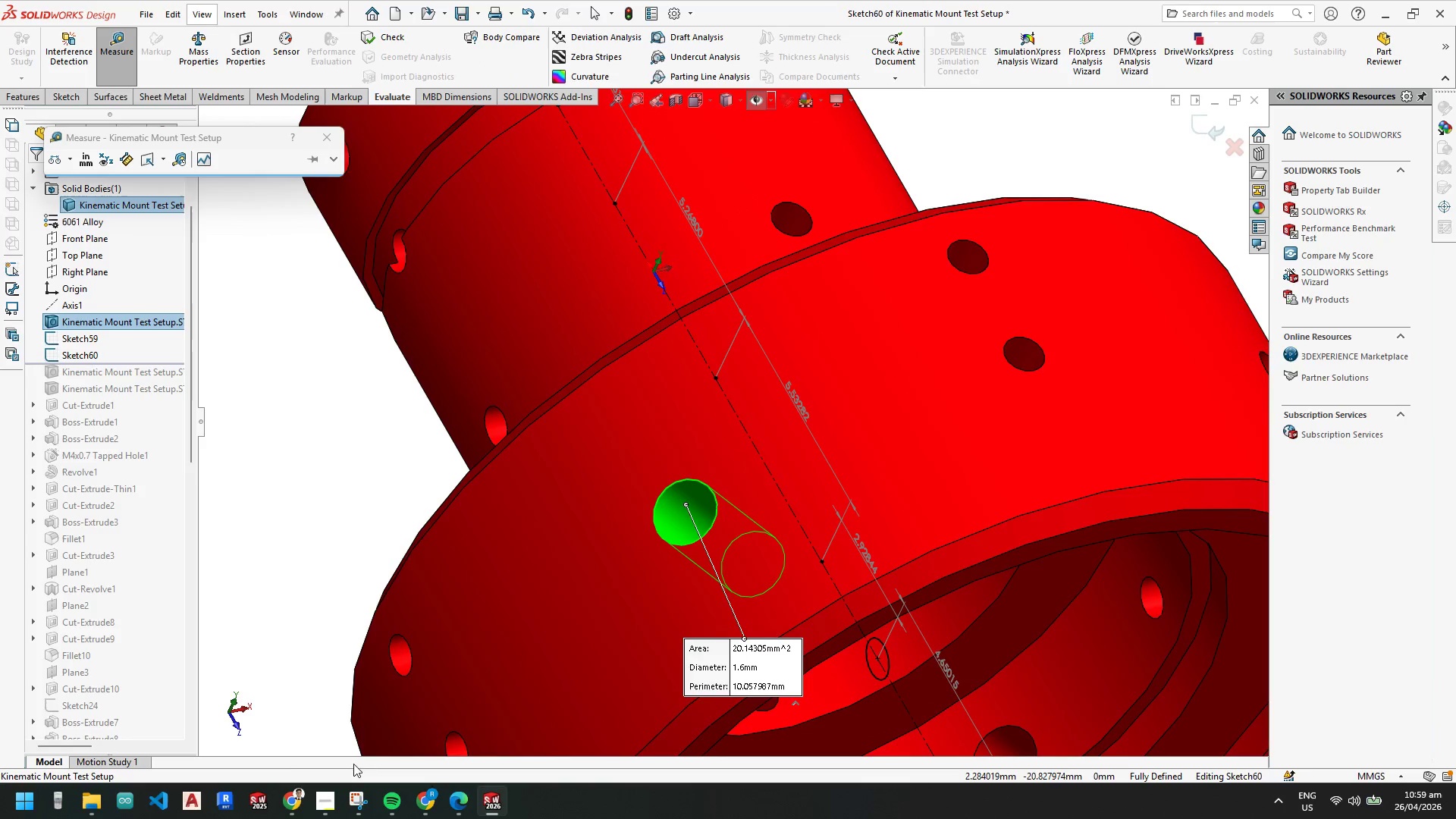 
key(Escape)
 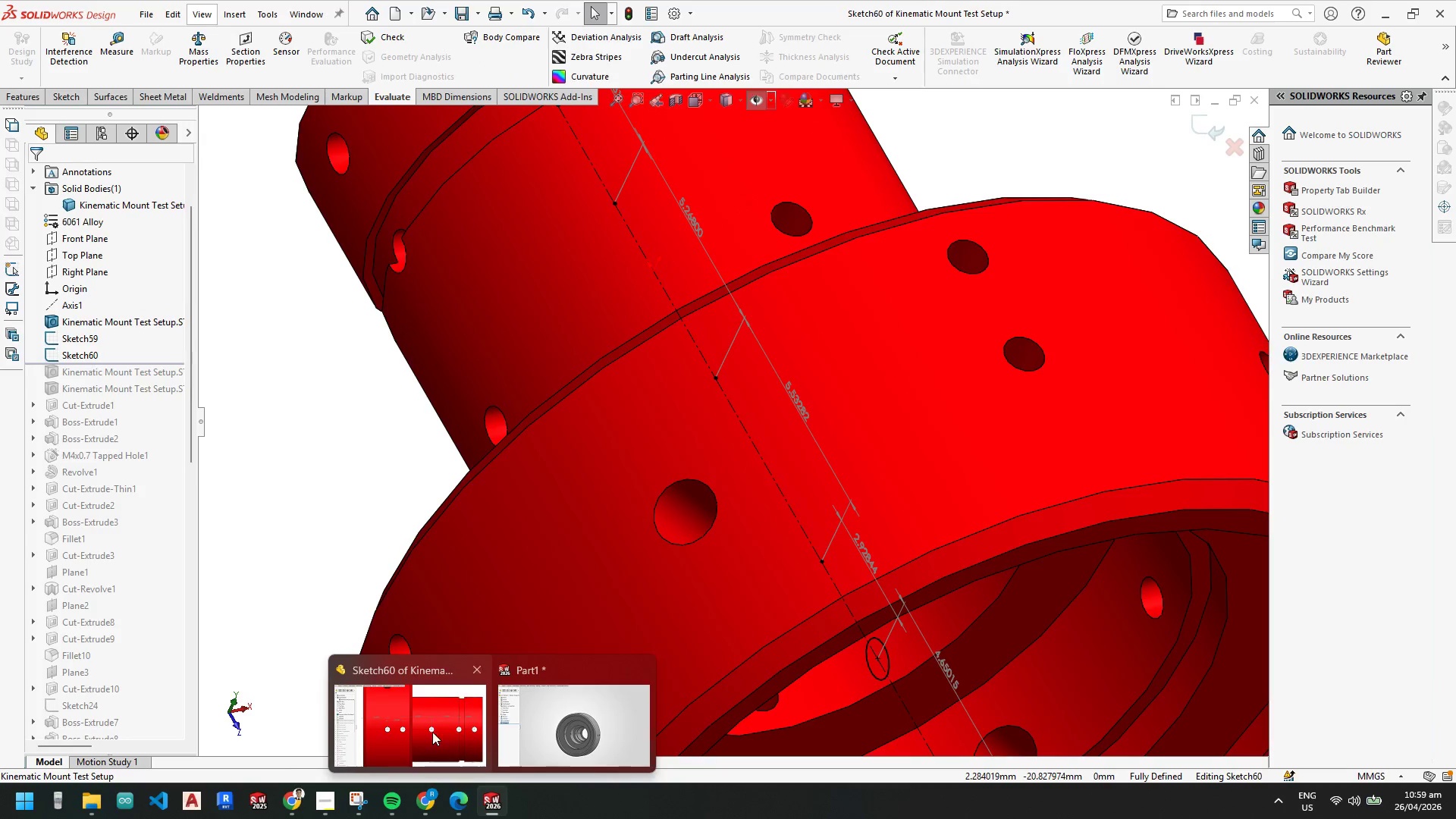 
left_click([430, 728])
 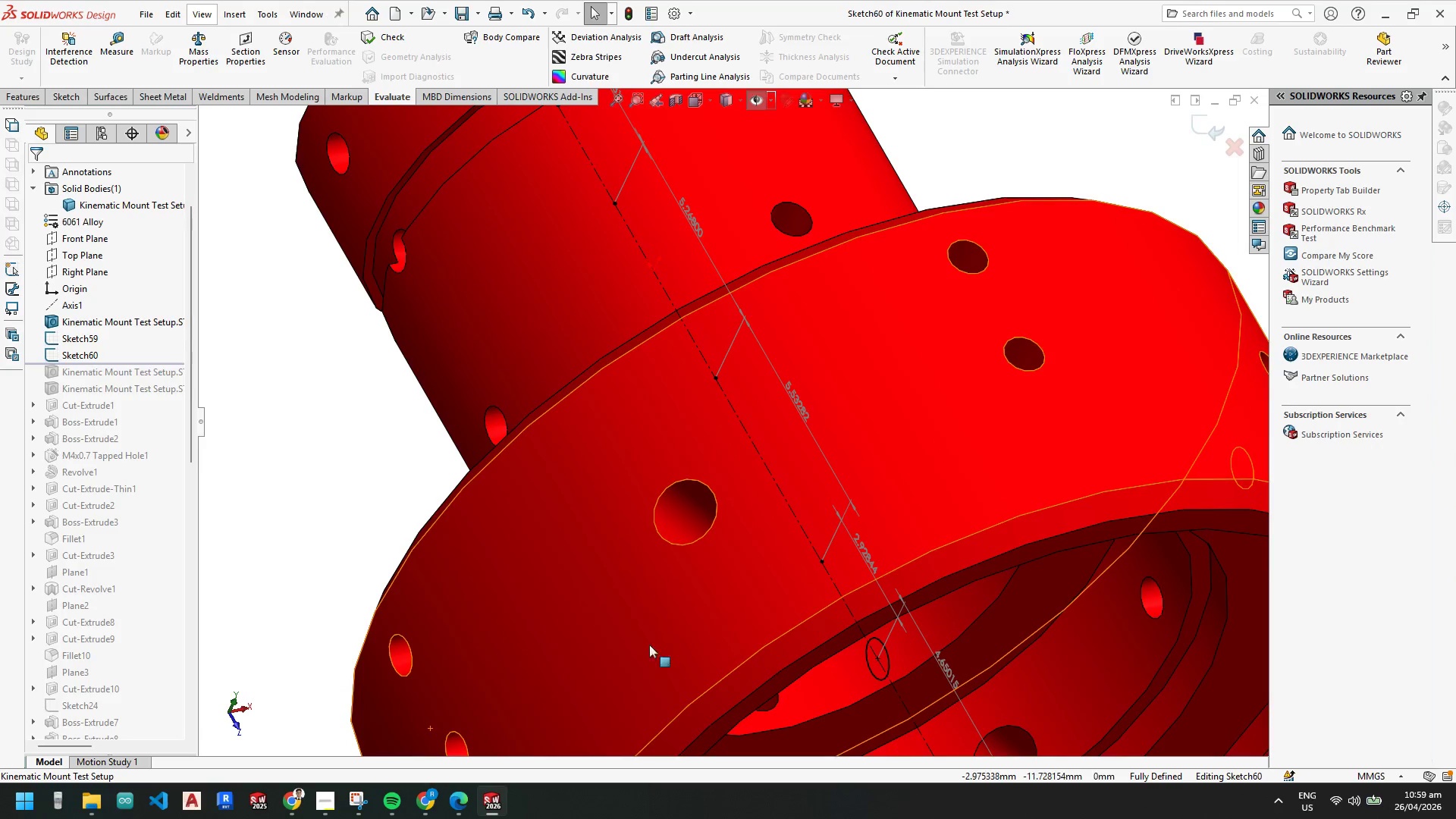 
scroll: coordinate [699, 403], scroll_direction: up, amount: 7.0
 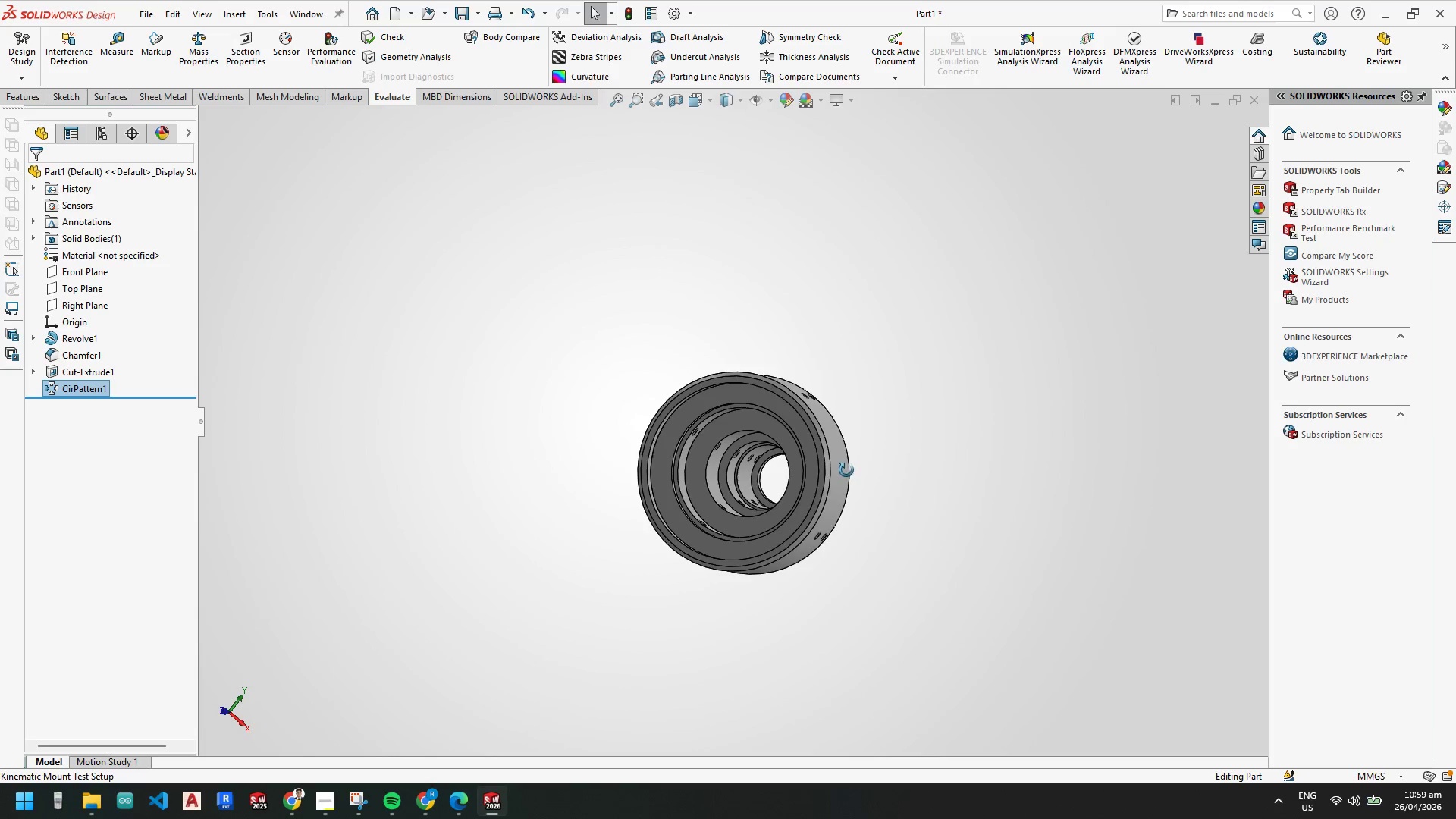 
key(Space)
 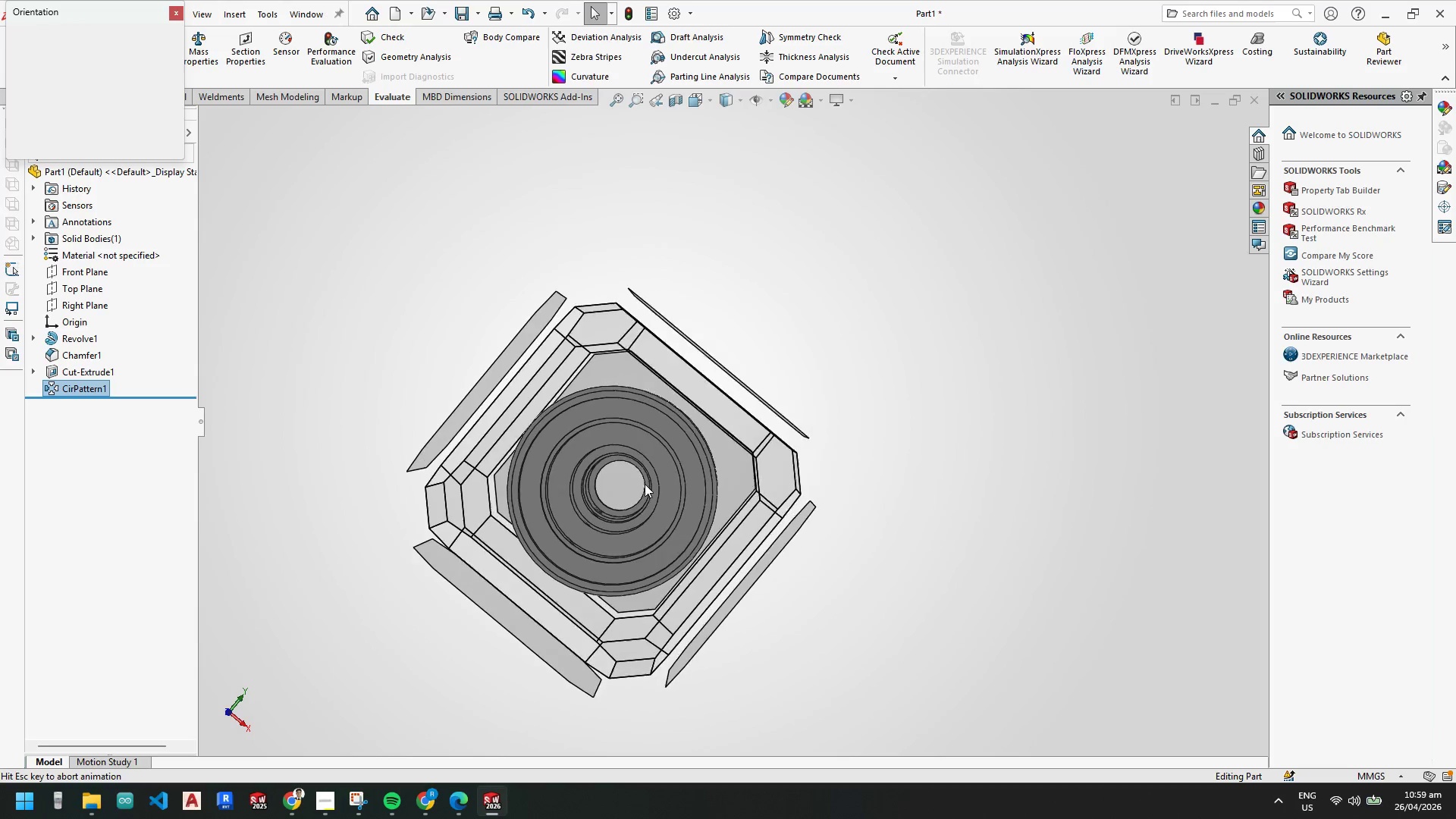 
scroll: coordinate [869, 480], scroll_direction: down, amount: 1.0
 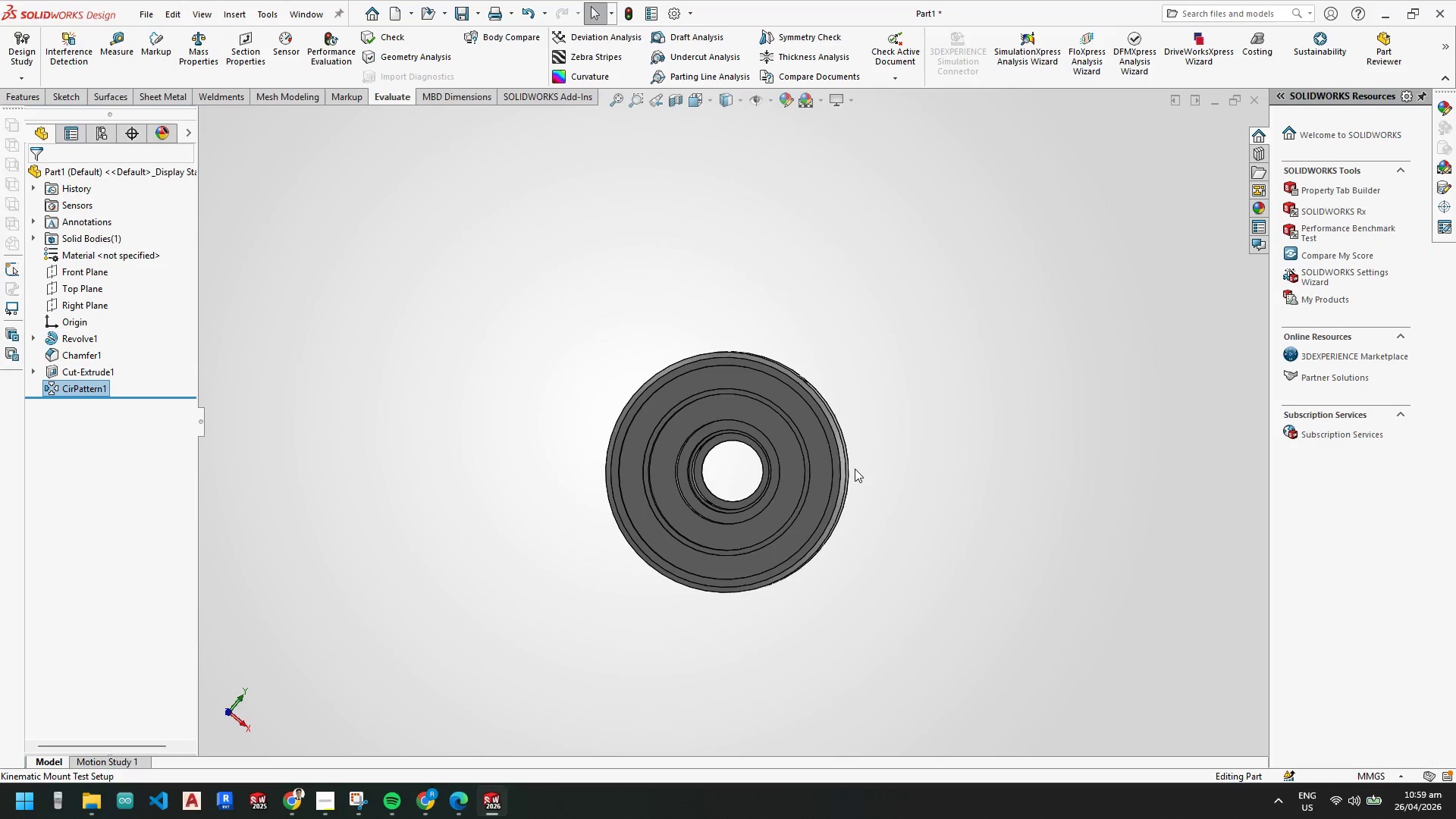 
left_click([575, 518])
 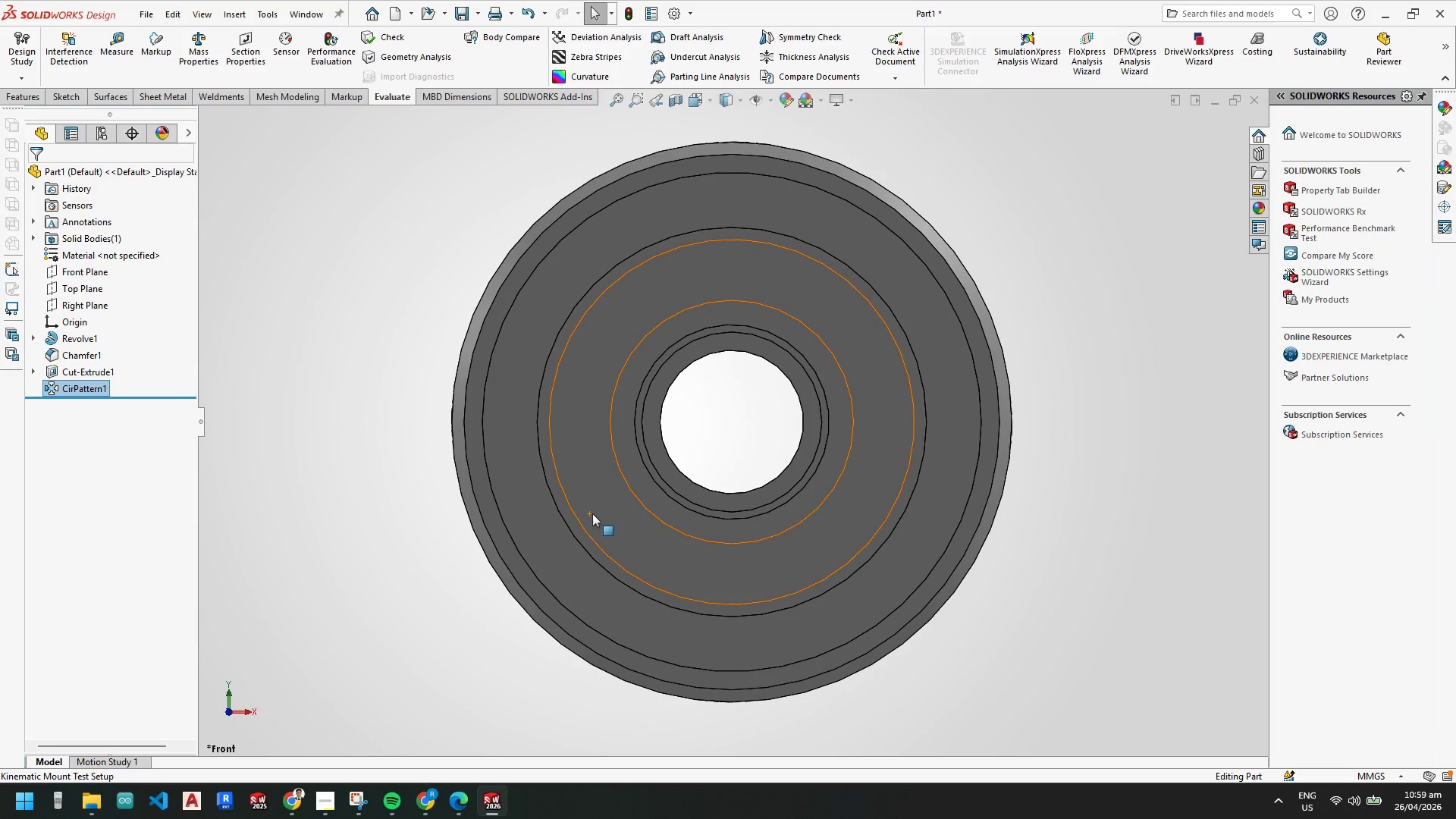 
scroll: coordinate [664, 500], scroll_direction: up, amount: 3.0
 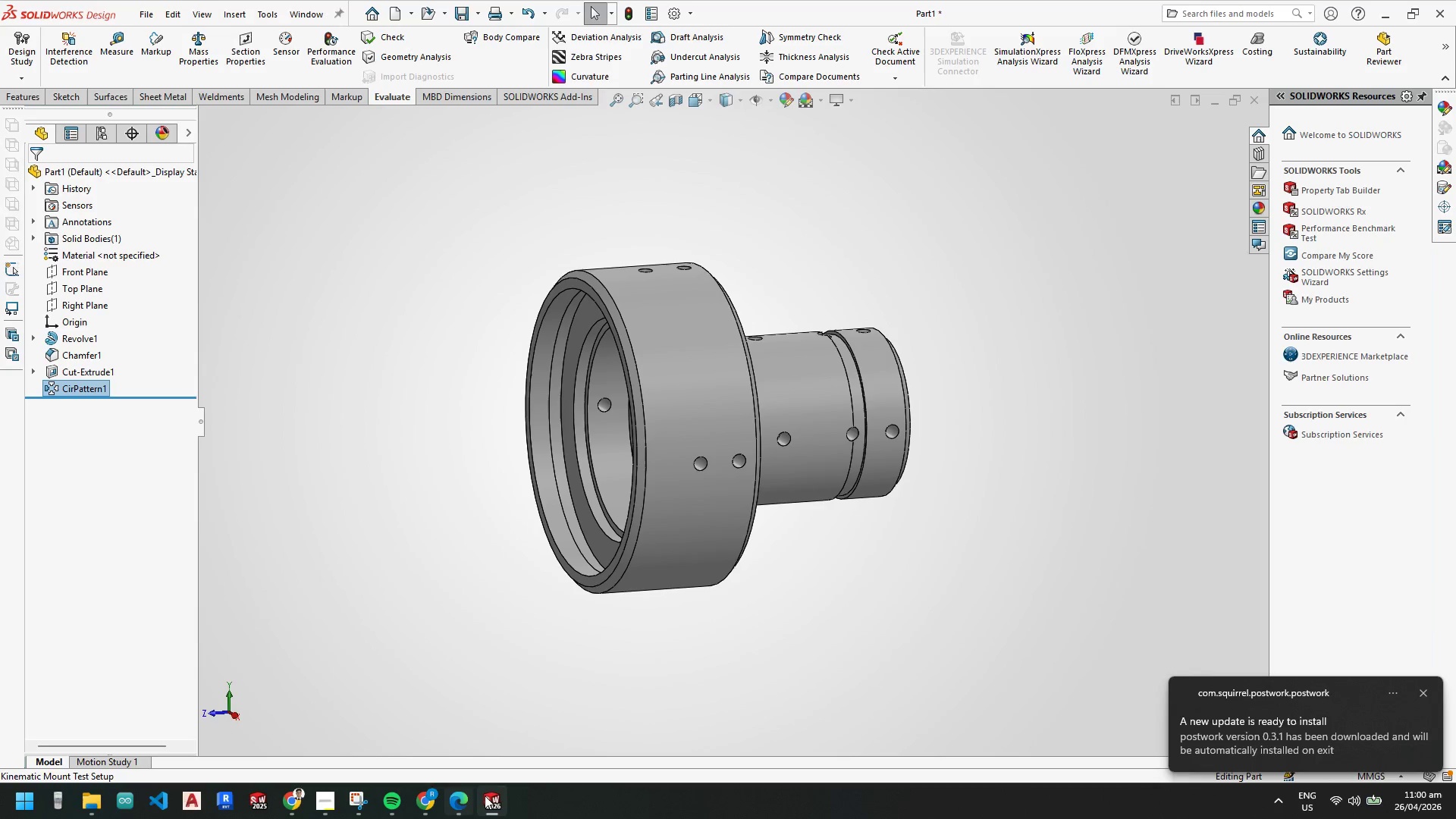 
wait(5.42)
 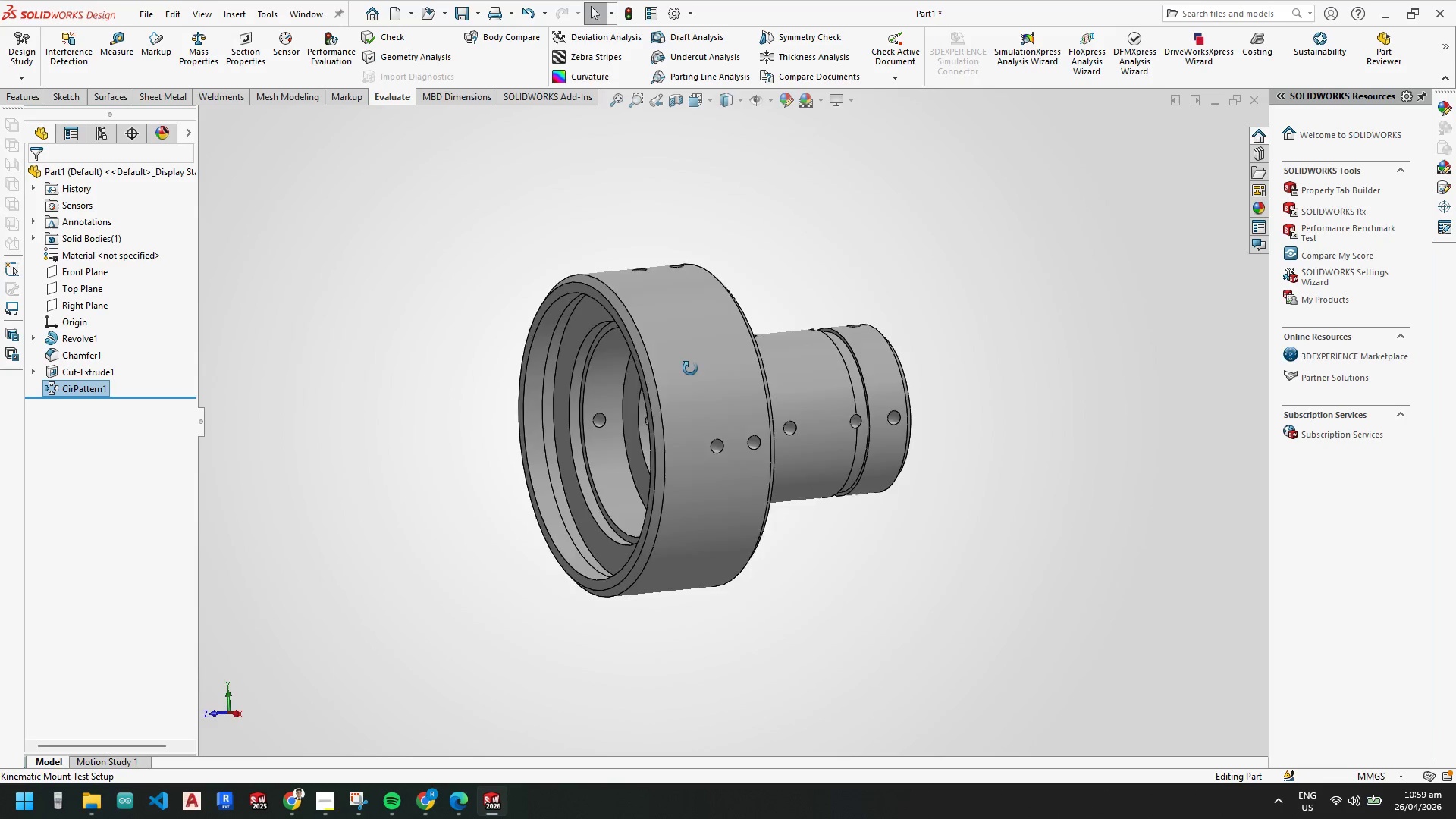 
left_click([331, 800])